 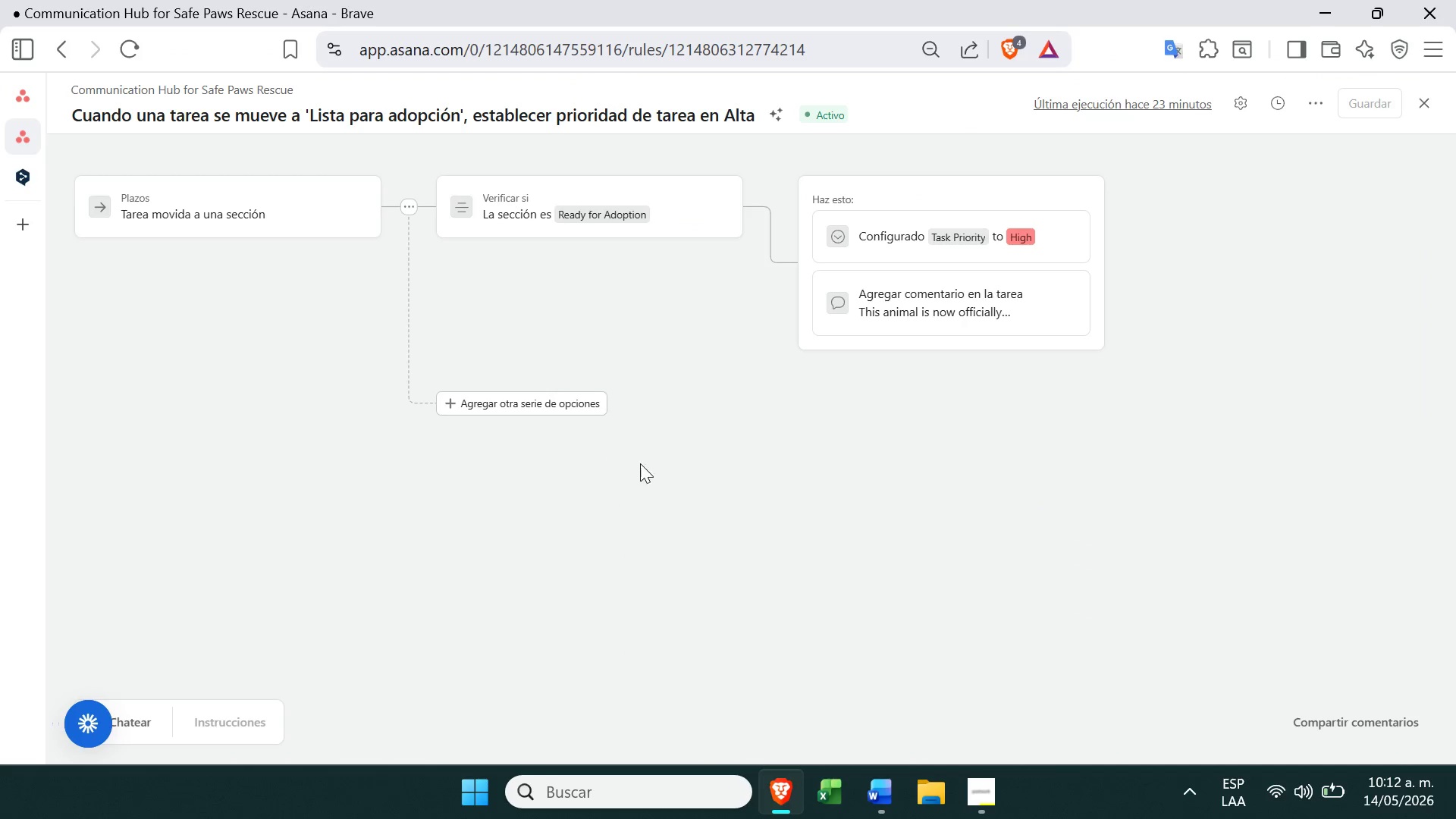 
left_click([57, 53])
 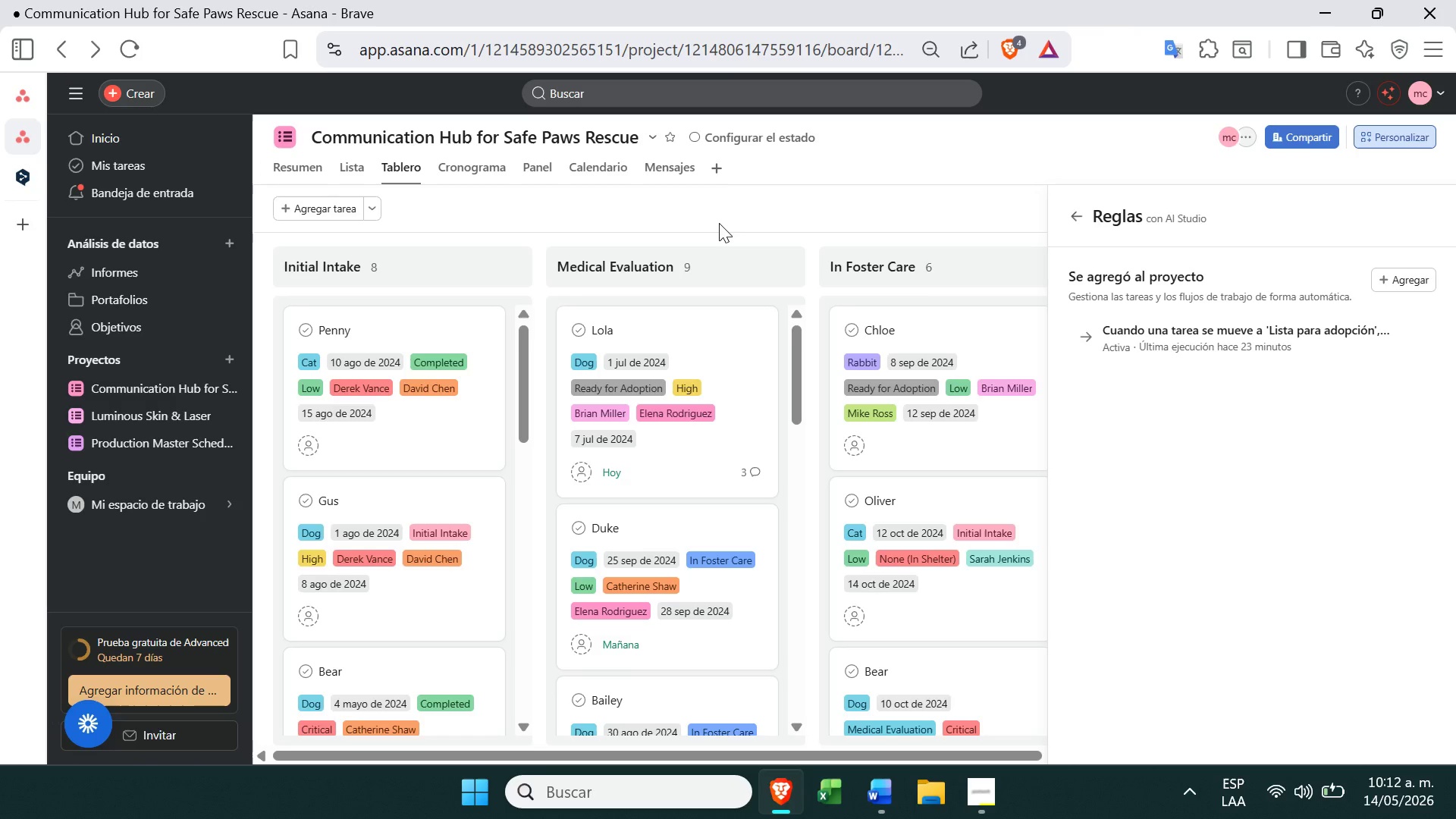 
left_click([736, 201])
 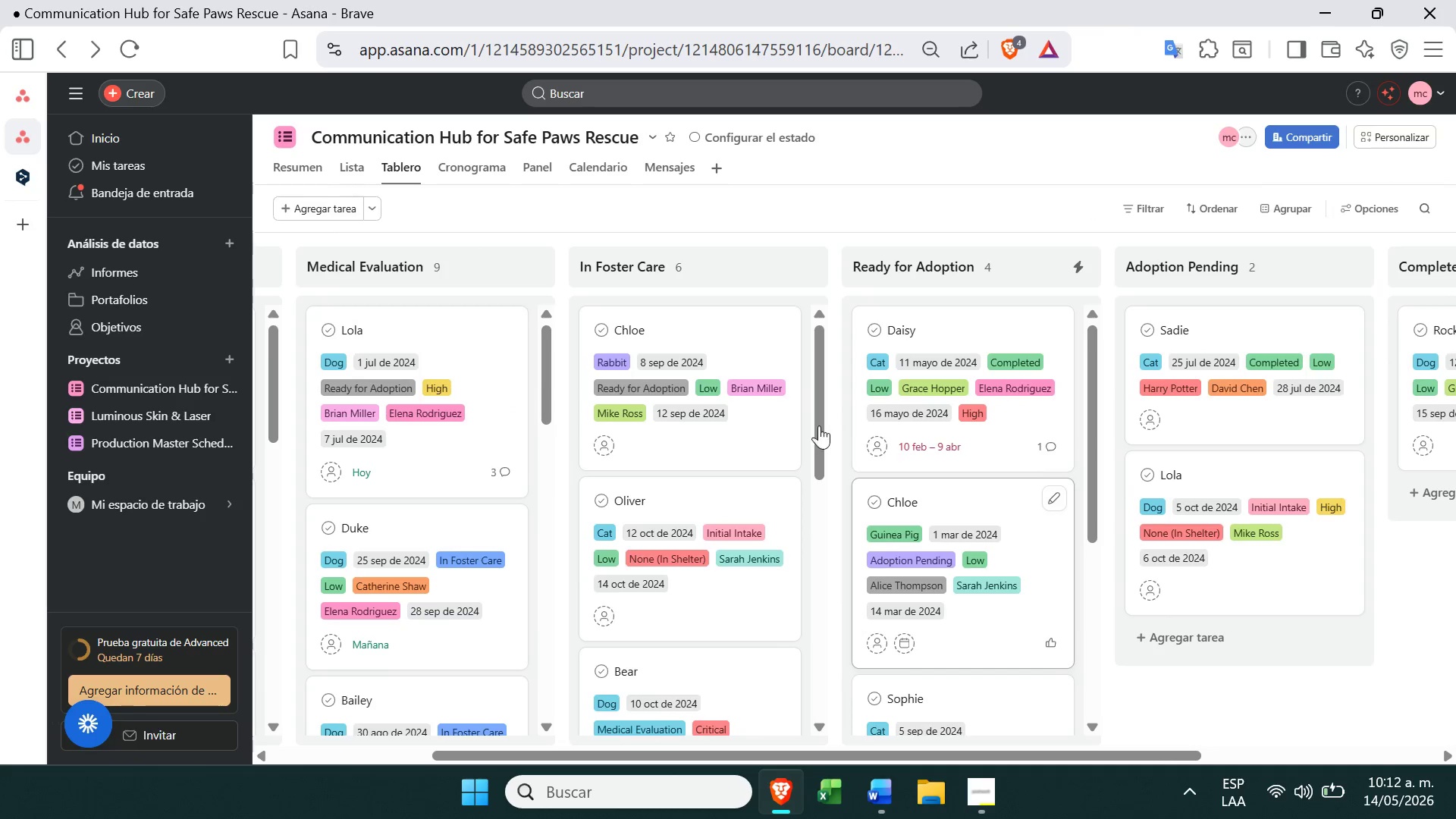 
left_click_drag(start_coordinate=[742, 444], to_coordinate=[1003, 426])
 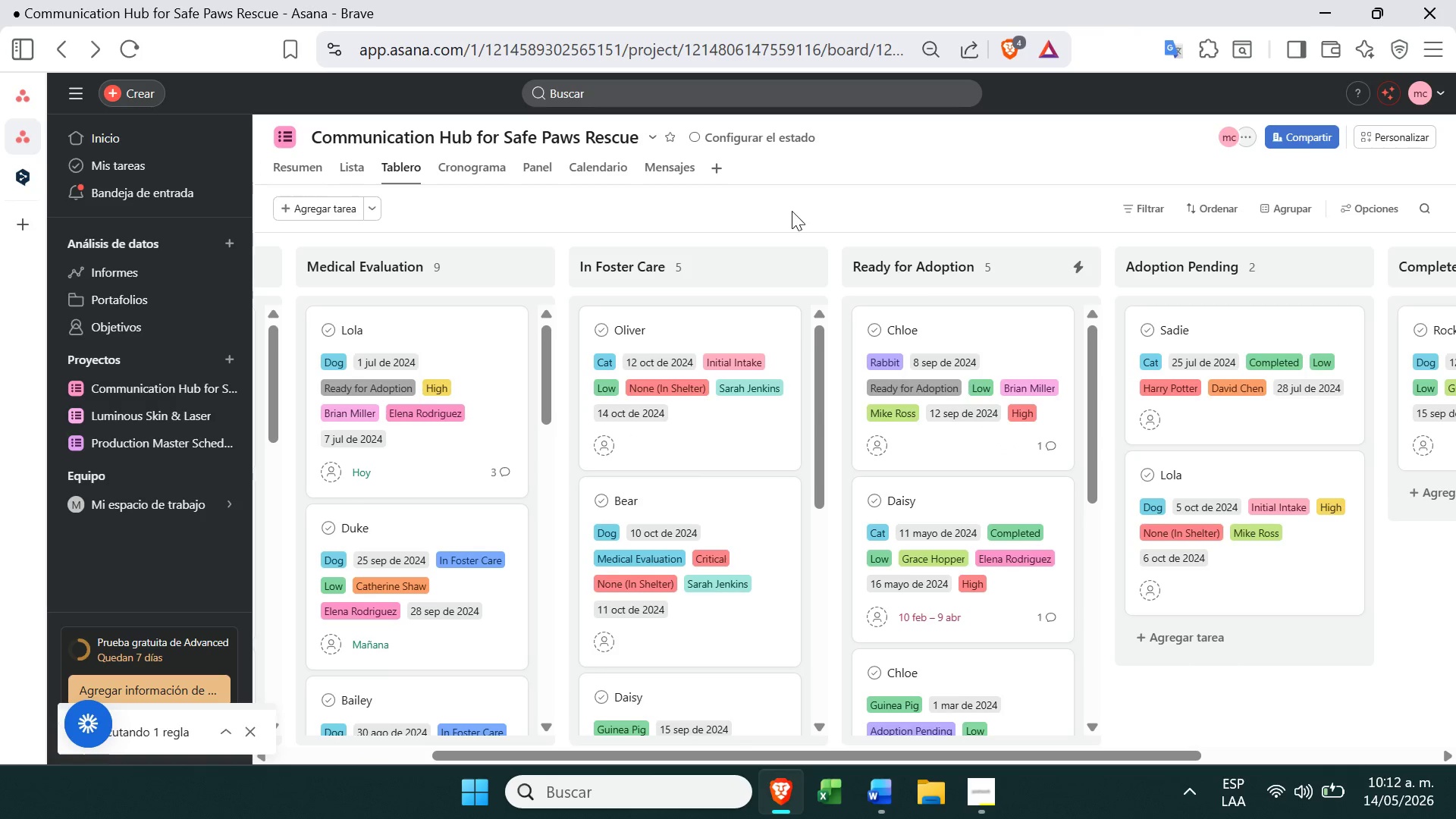 
key(PrintScreen)
 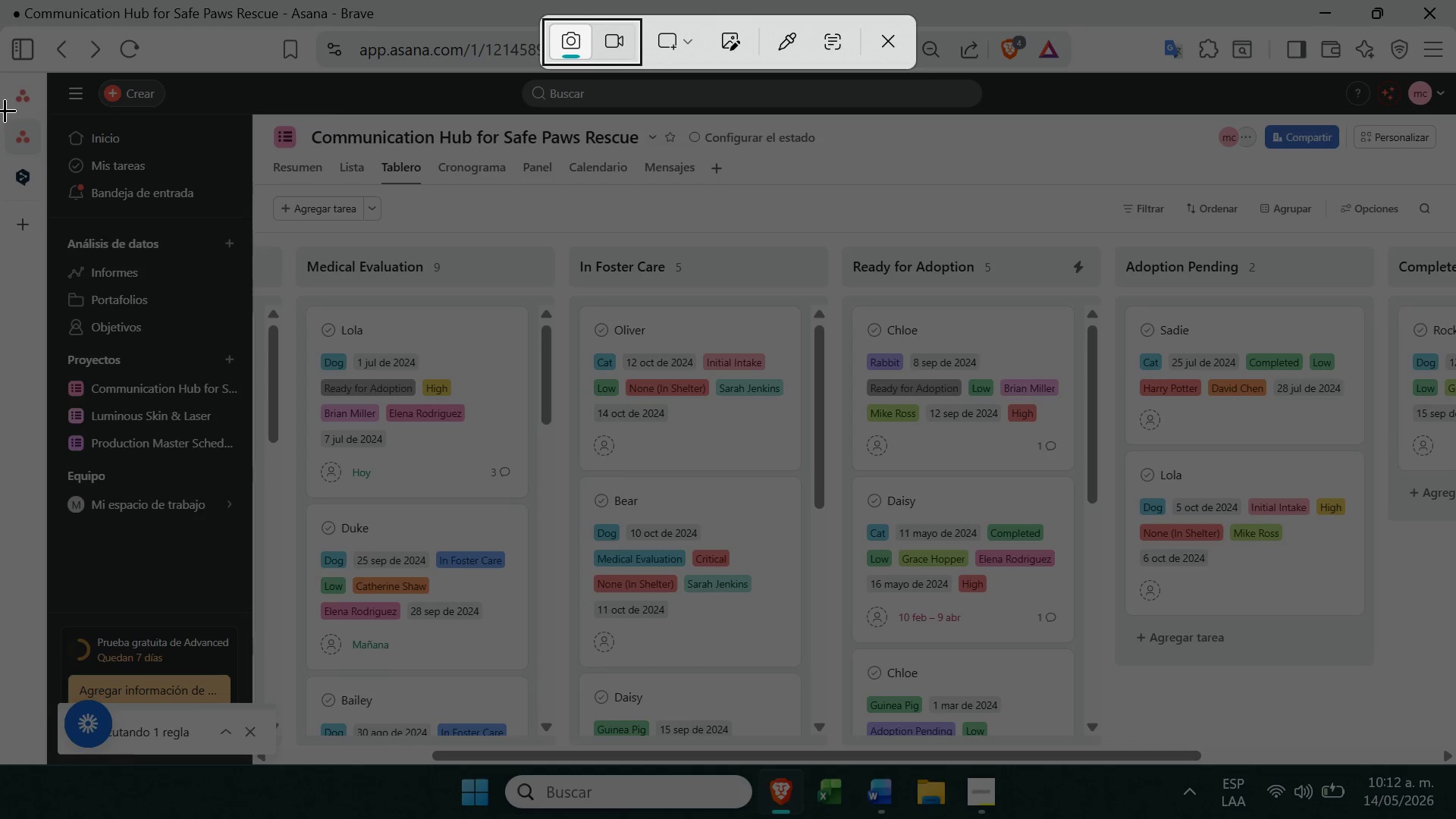 
left_click([0, 180])
 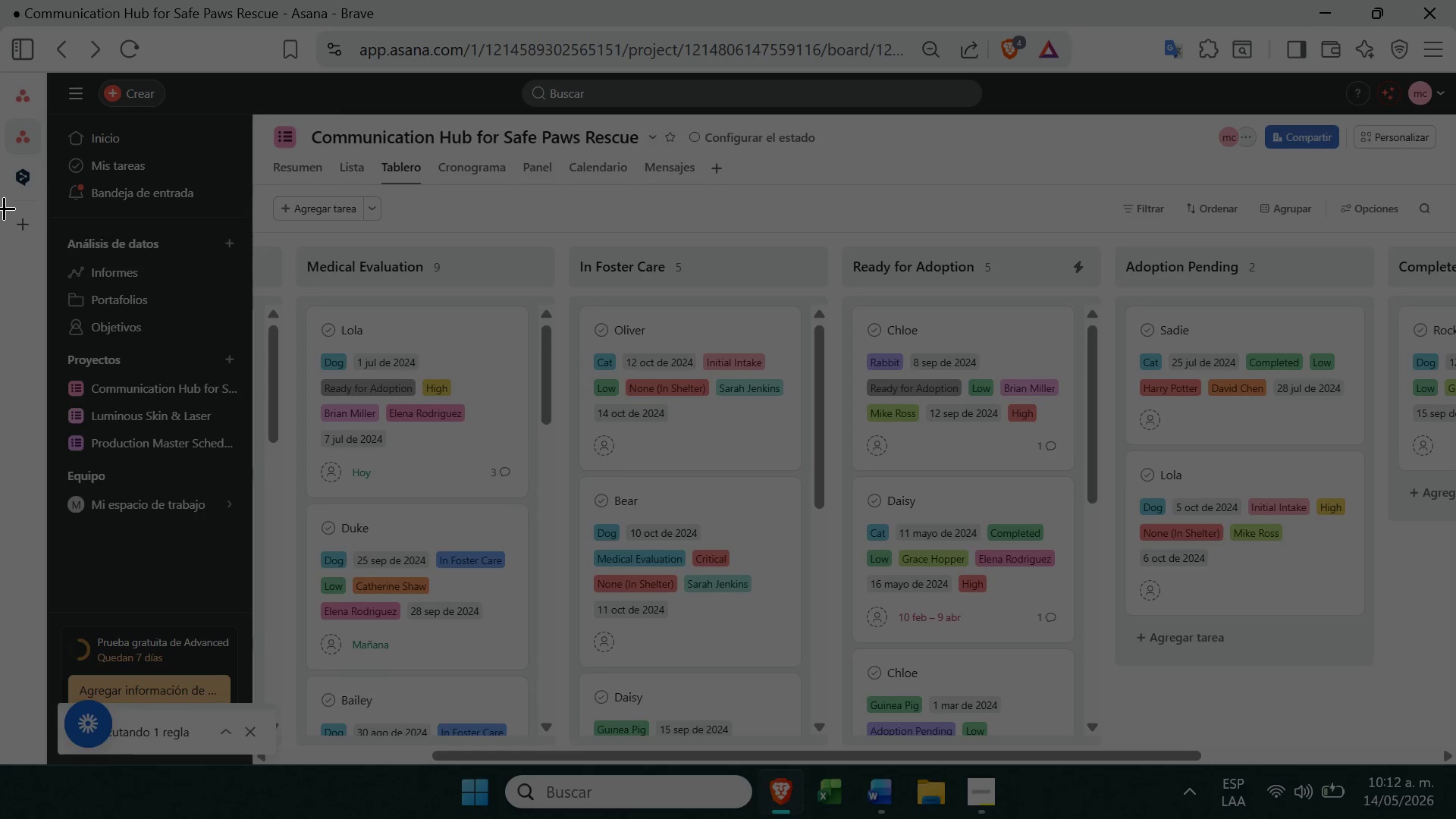 
left_click_drag(start_coordinate=[4, 208], to_coordinate=[1107, 767])
 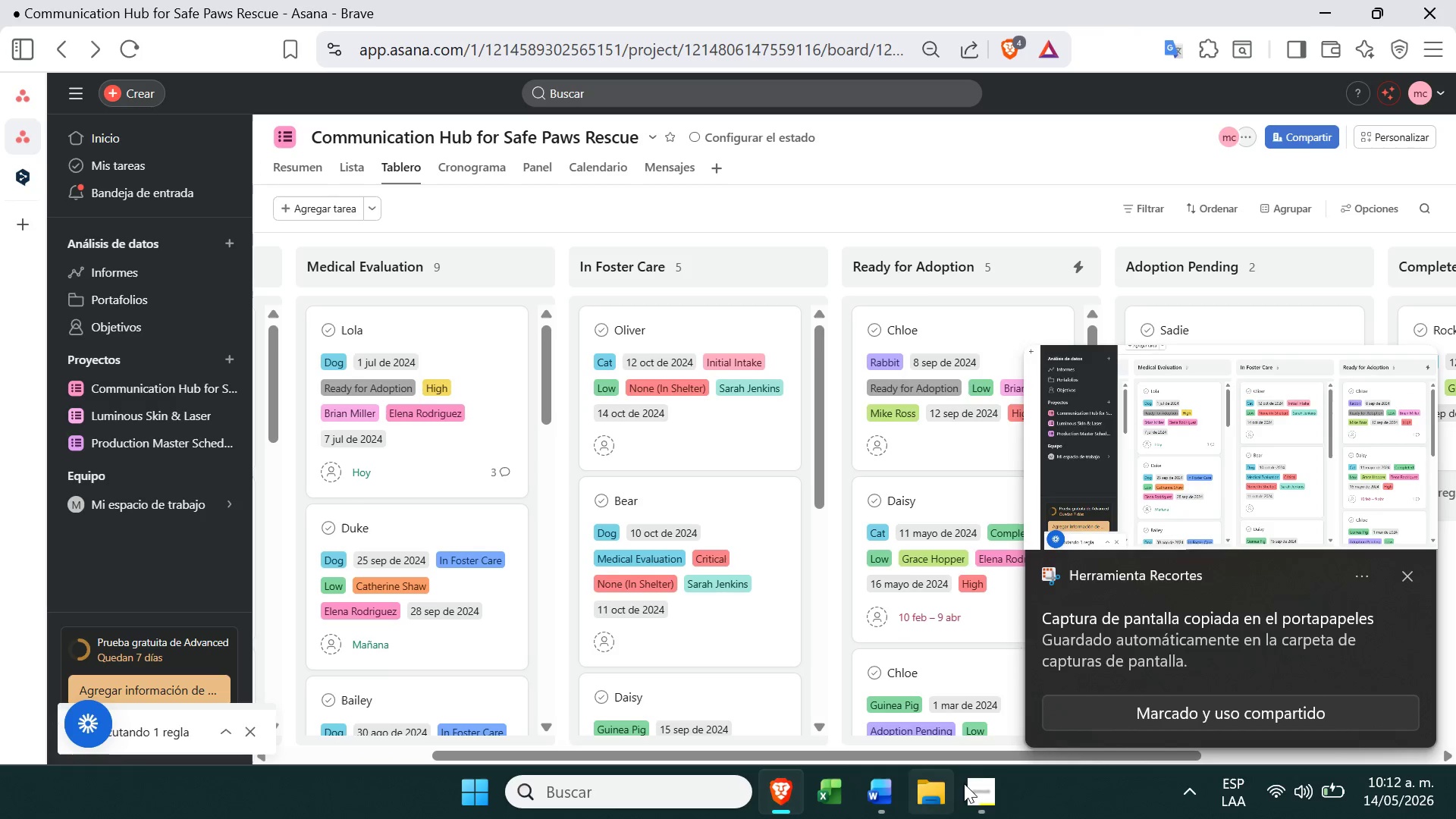 
mouse_move([941, 795])
 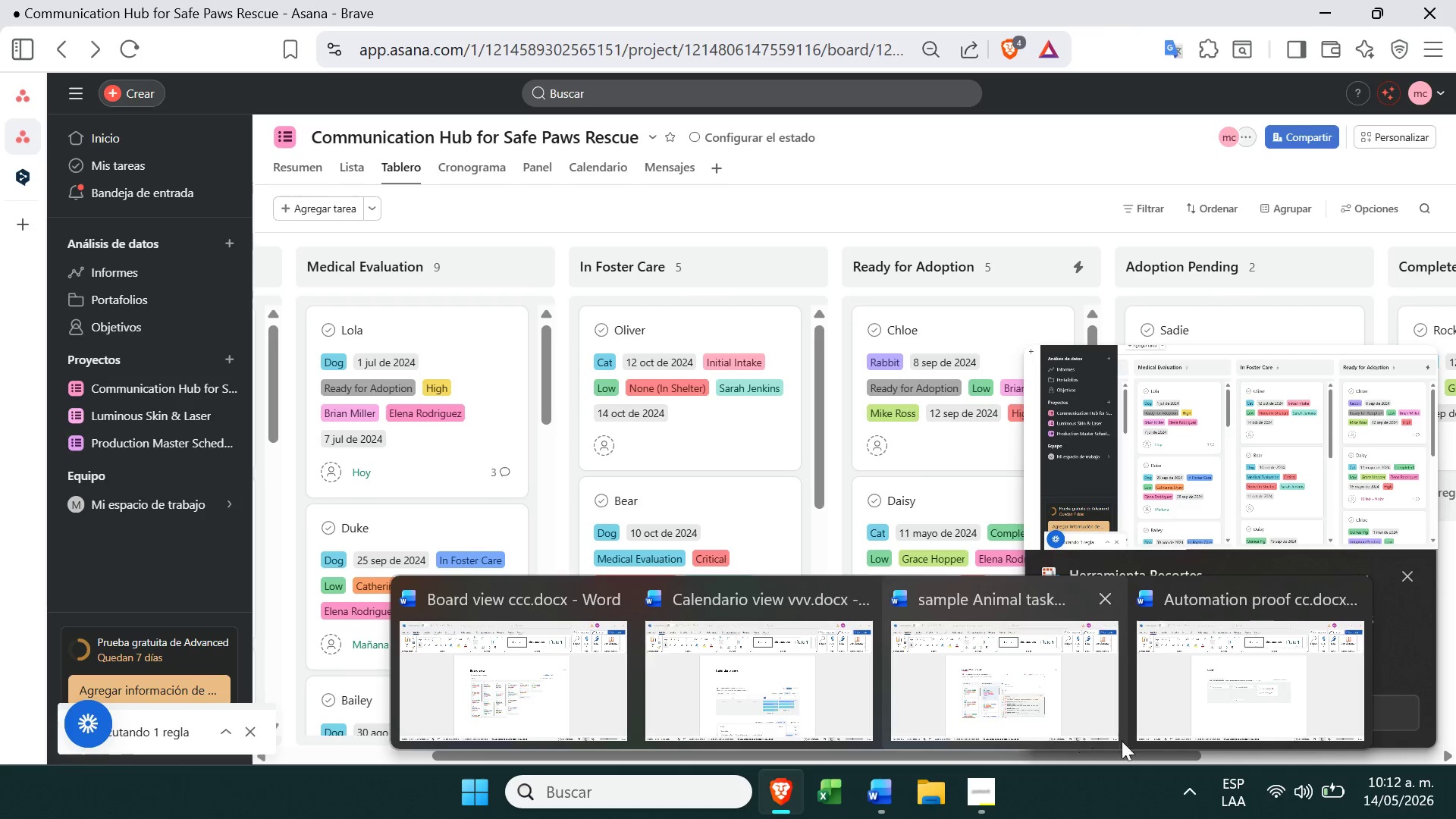 
left_click([1179, 692])
 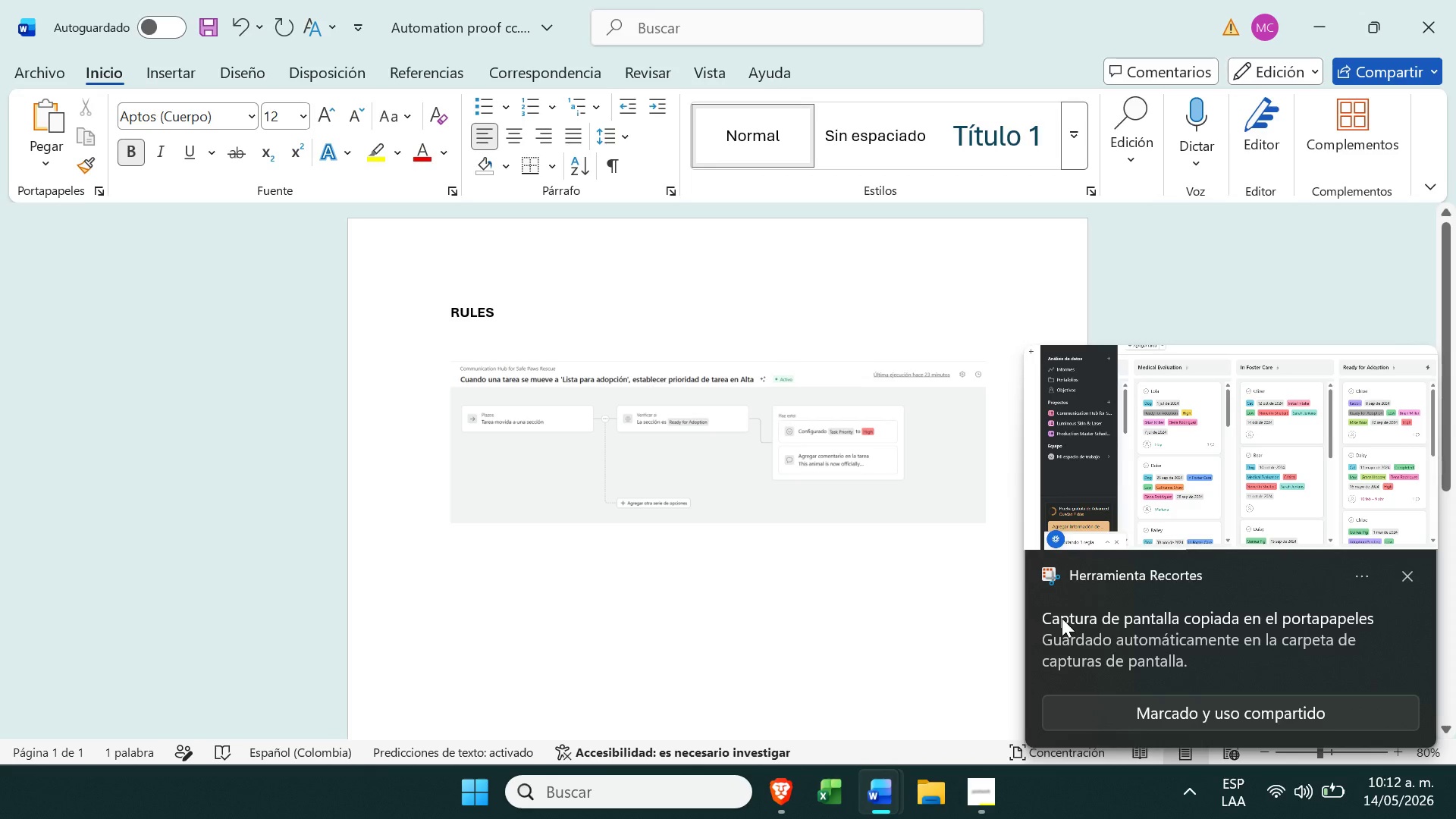 
key(Control+V)
 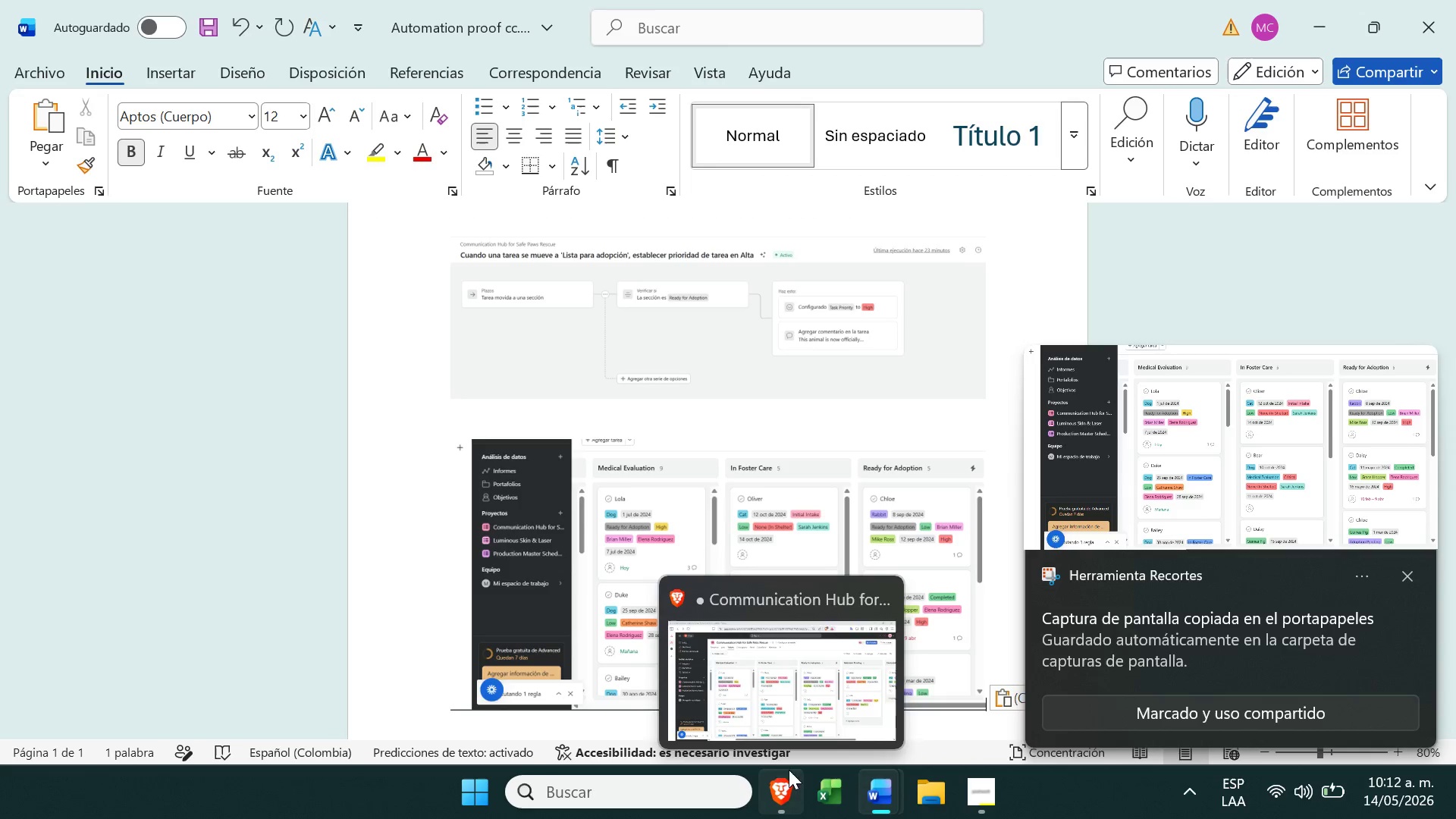 
left_click([788, 778])
 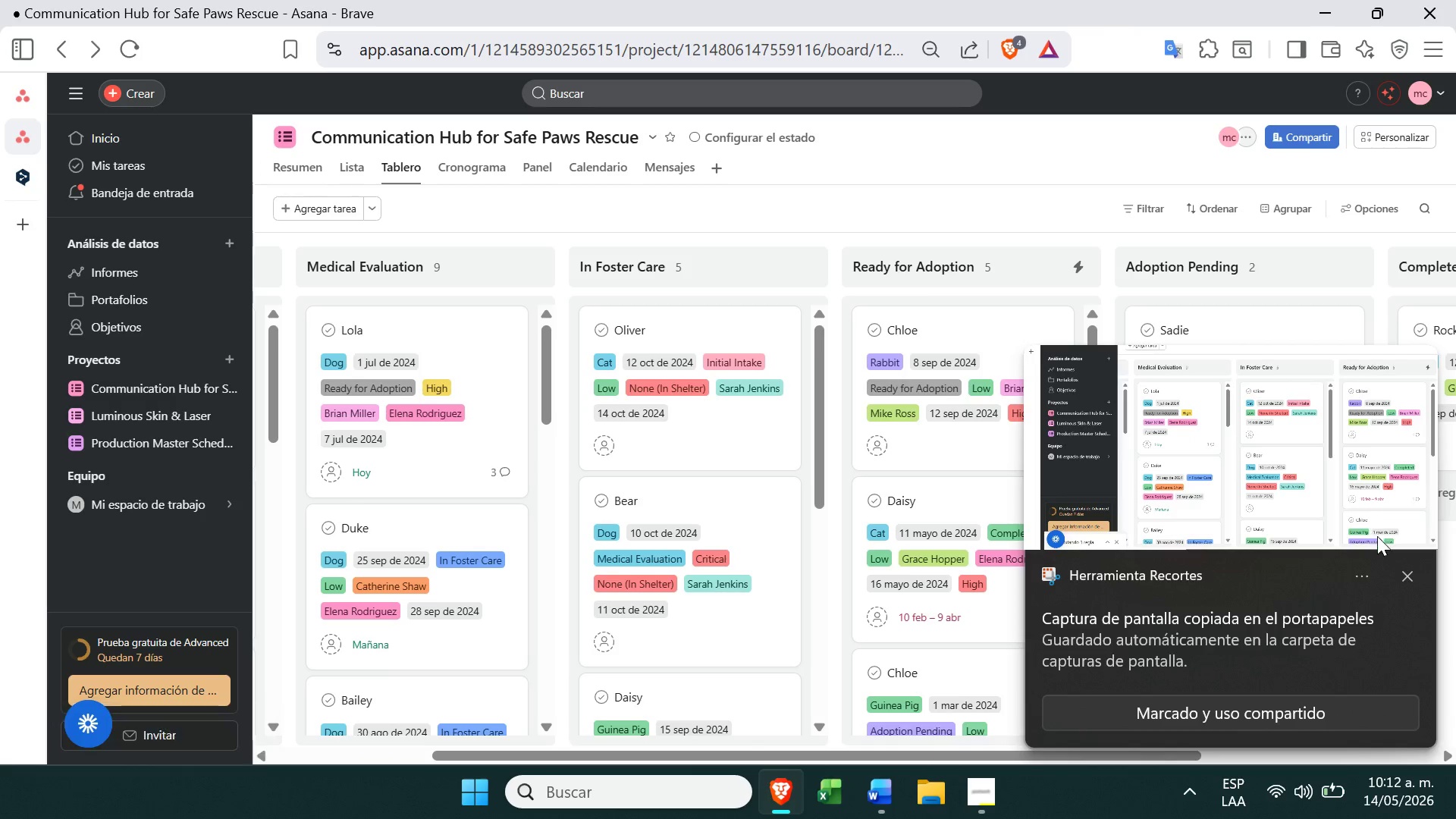 
left_click([1407, 580])
 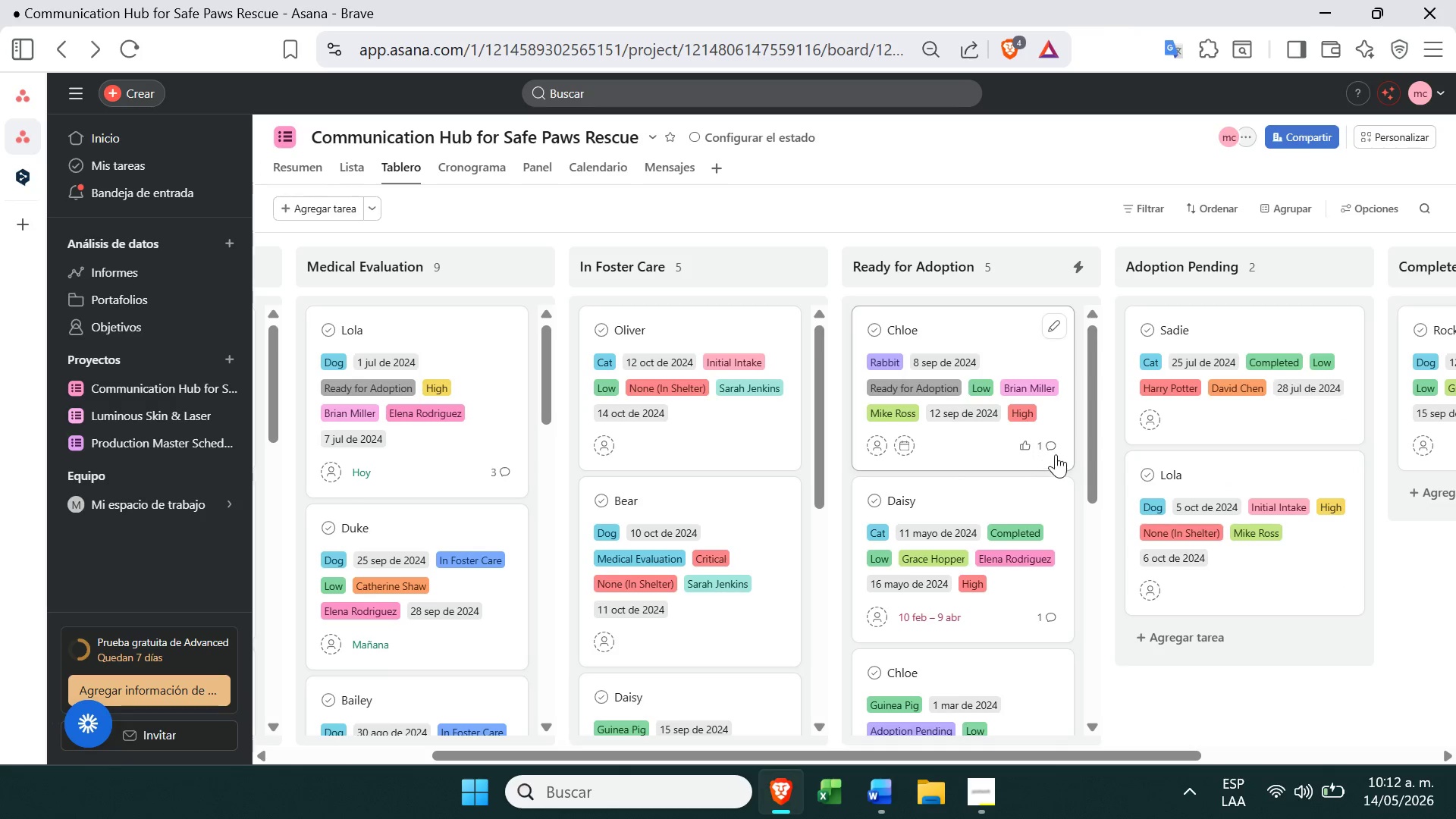 
left_click([1049, 451])
 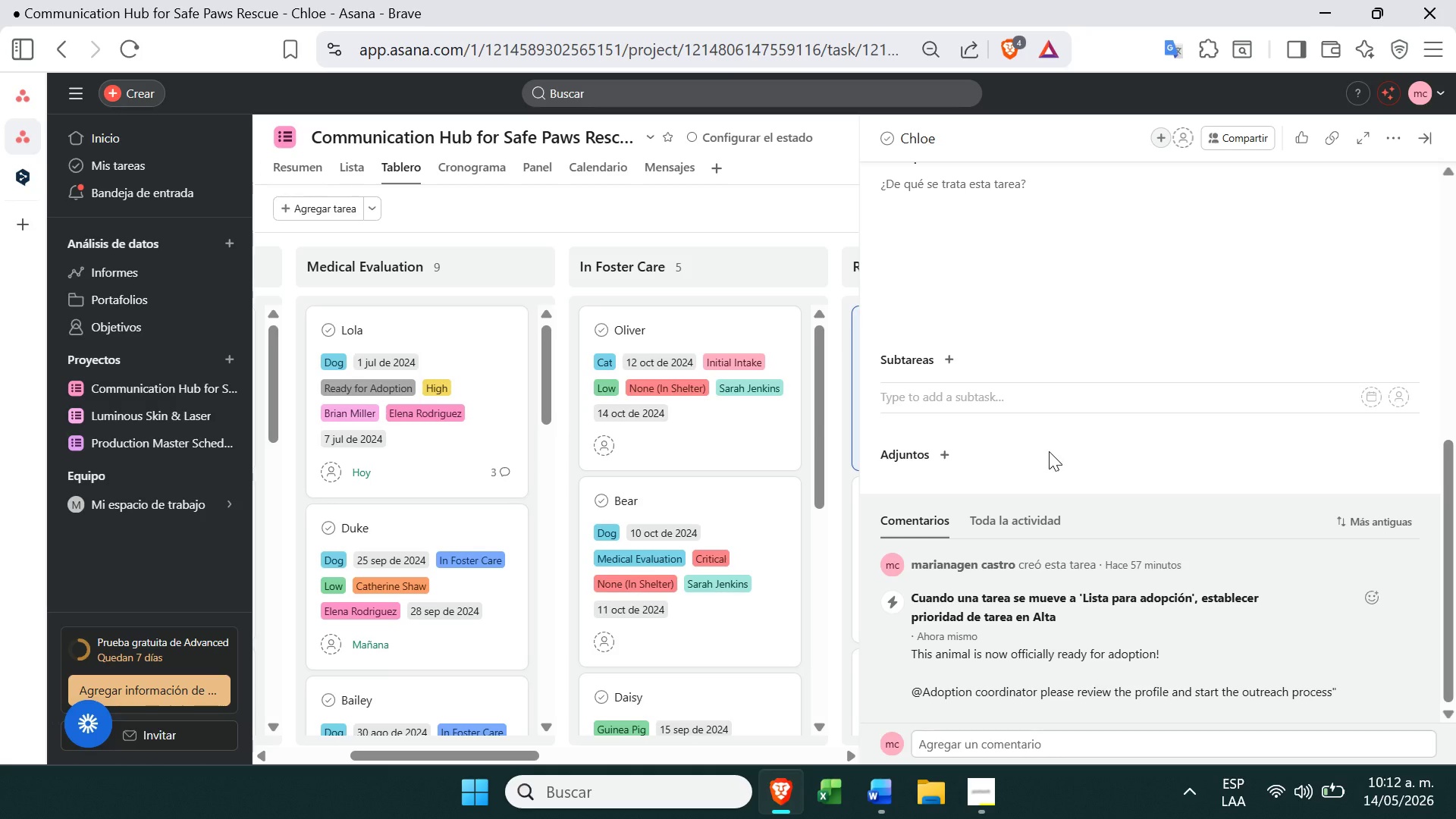 
wait(6.36)
 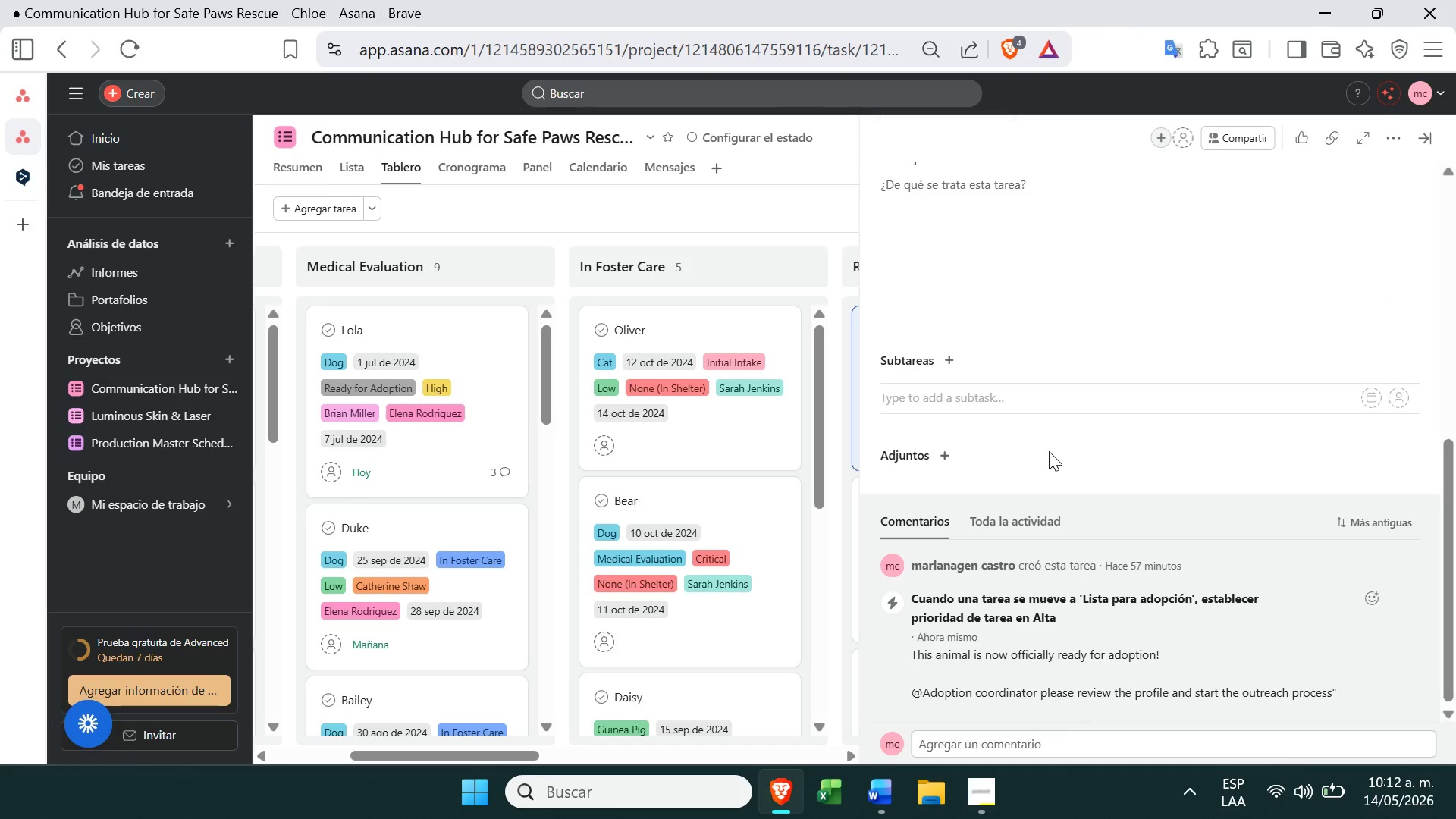 
key(PrintScreen)
 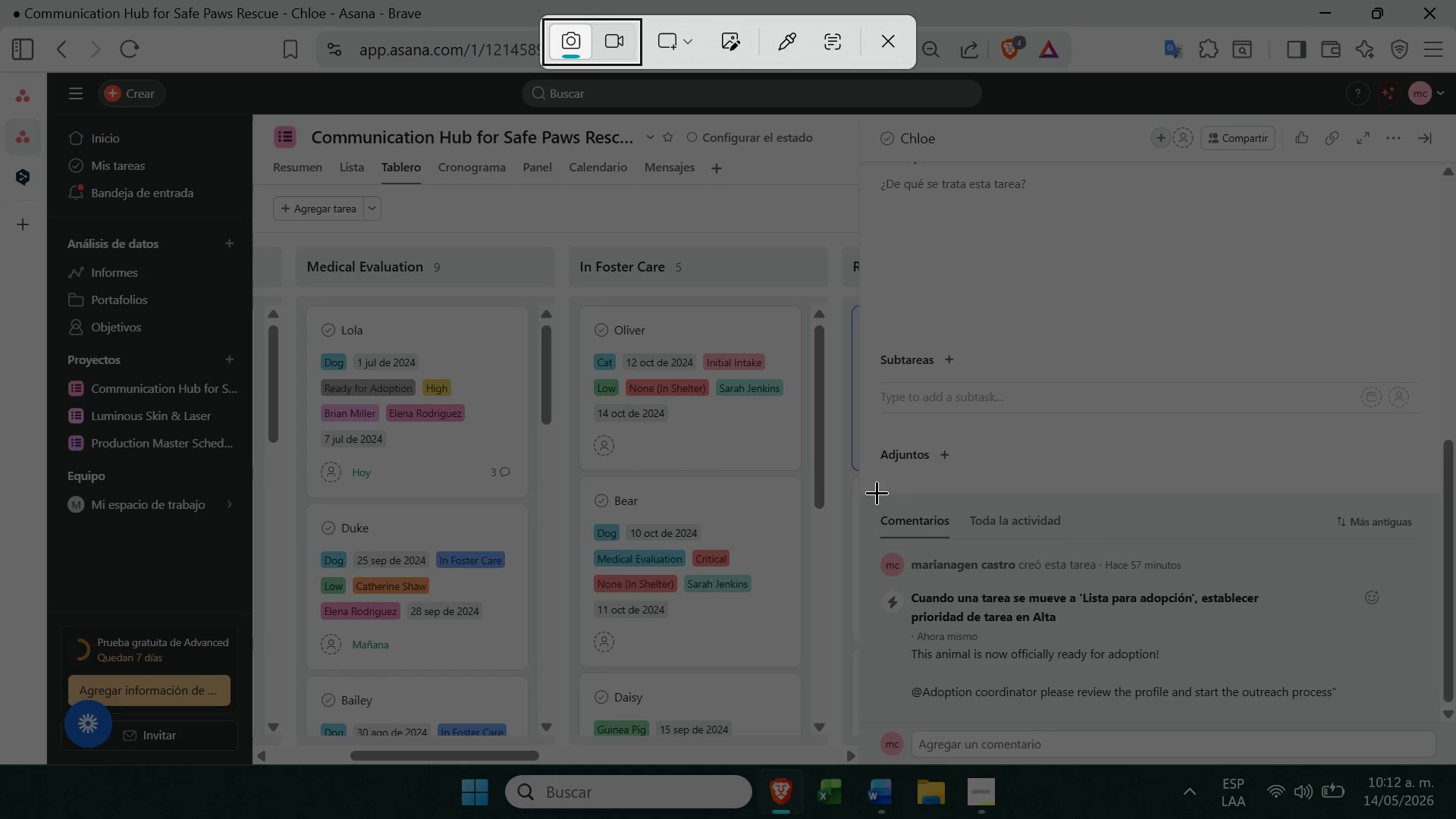 
left_click_drag(start_coordinate=[866, 479], to_coordinate=[1452, 758])
 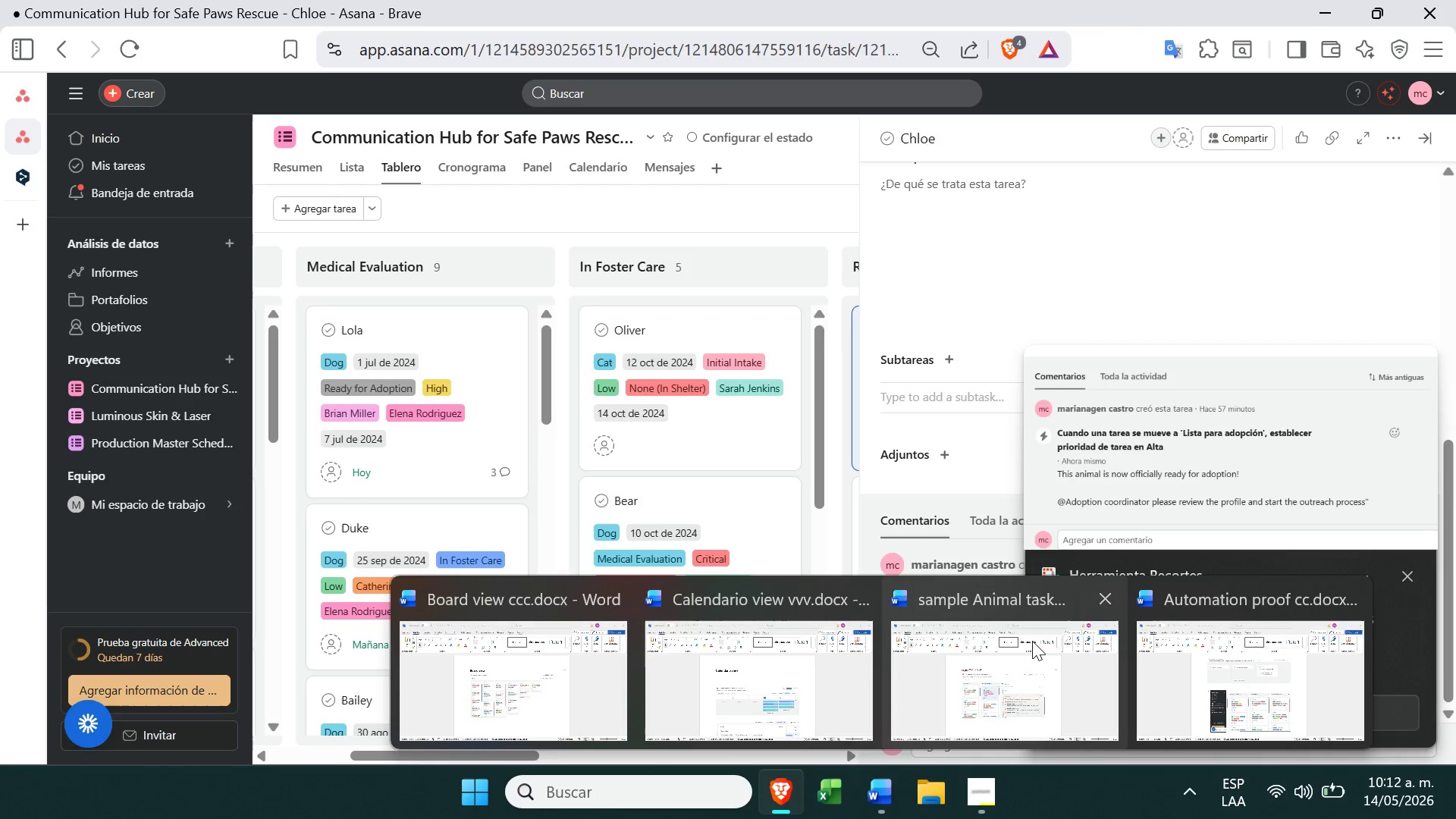 
left_click([1154, 663])
 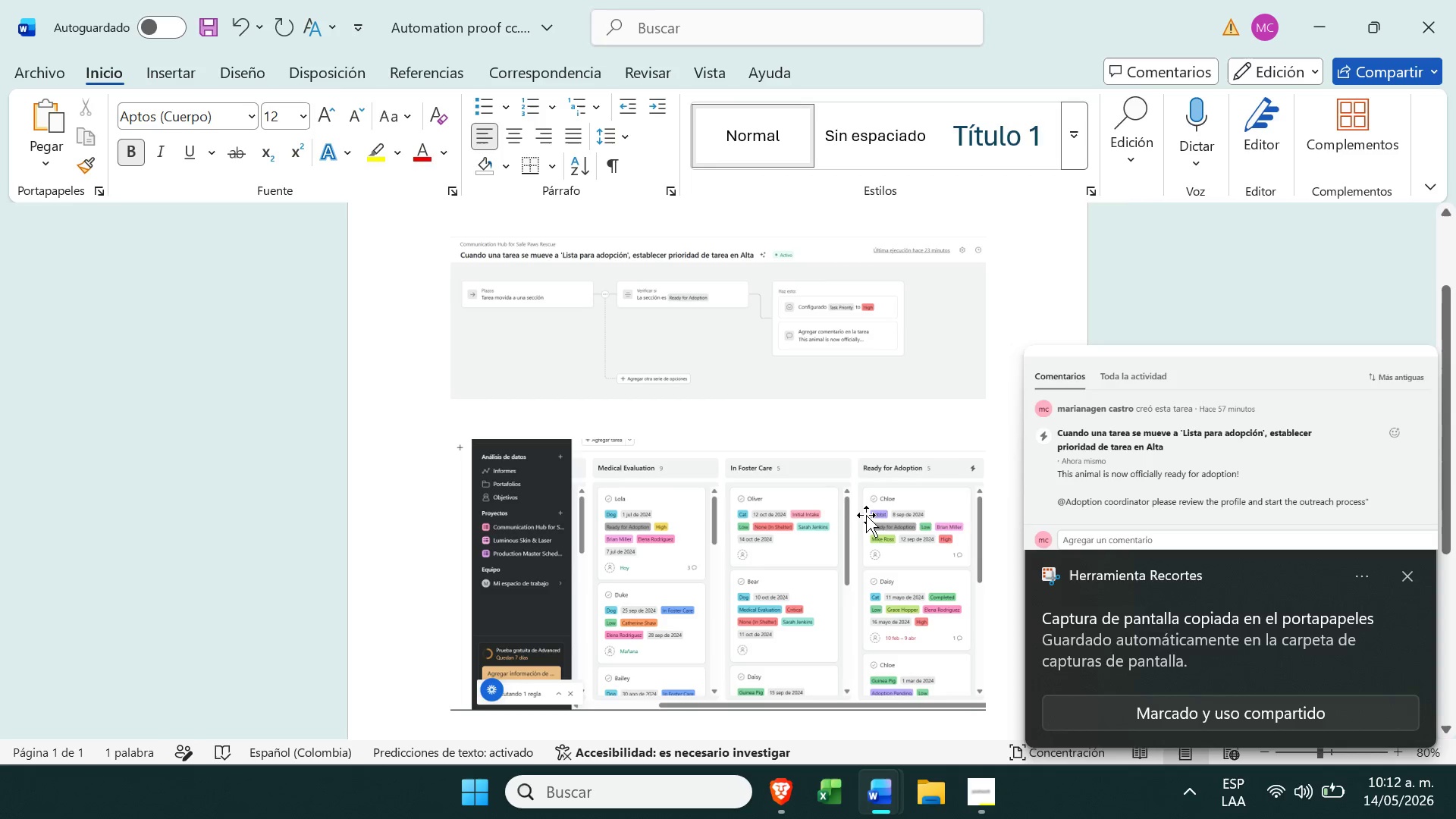 
key(Control+ControlLeft)
 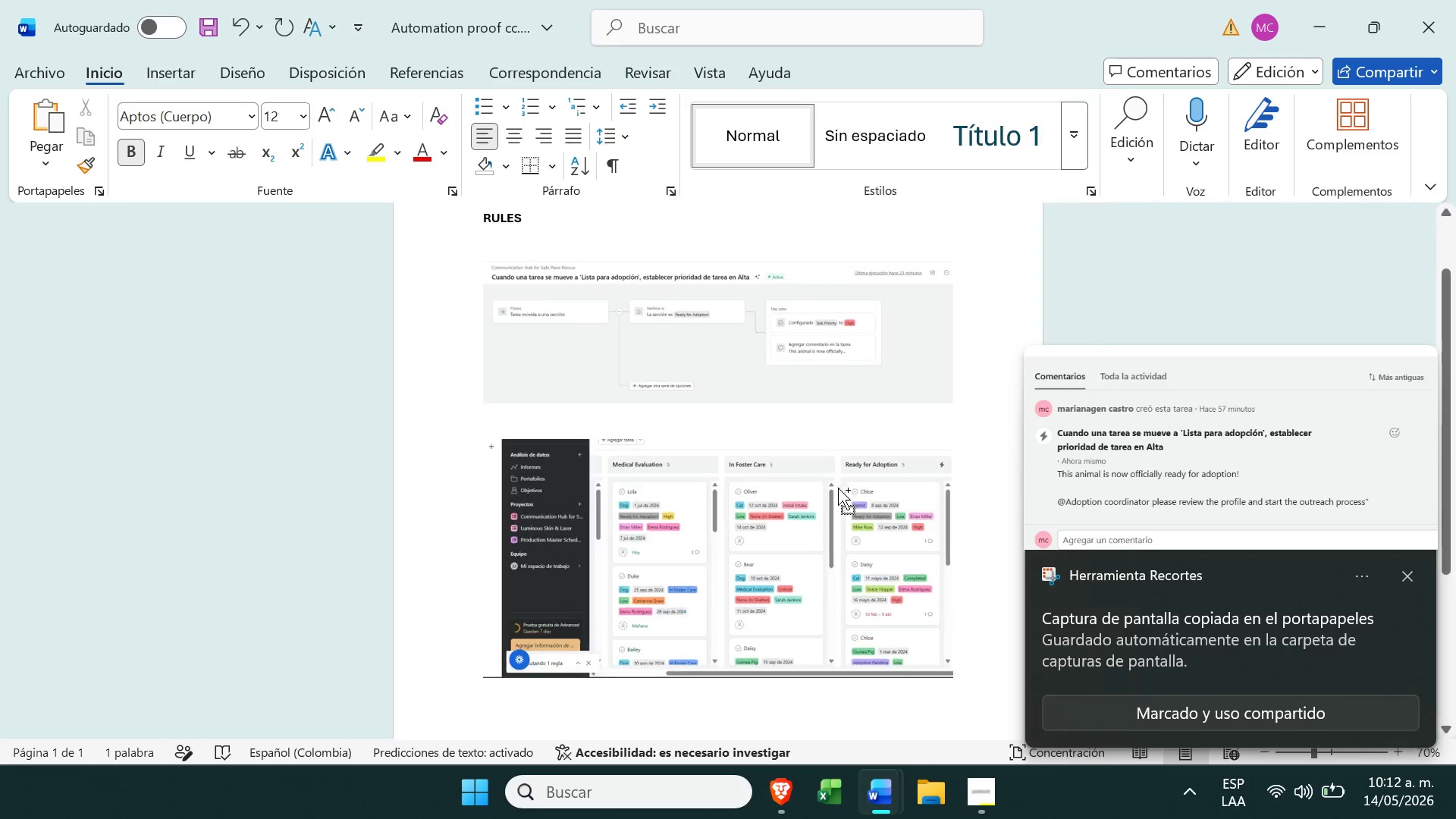 
scroll: coordinate [838, 488], scroll_direction: none, amount: 0.0
 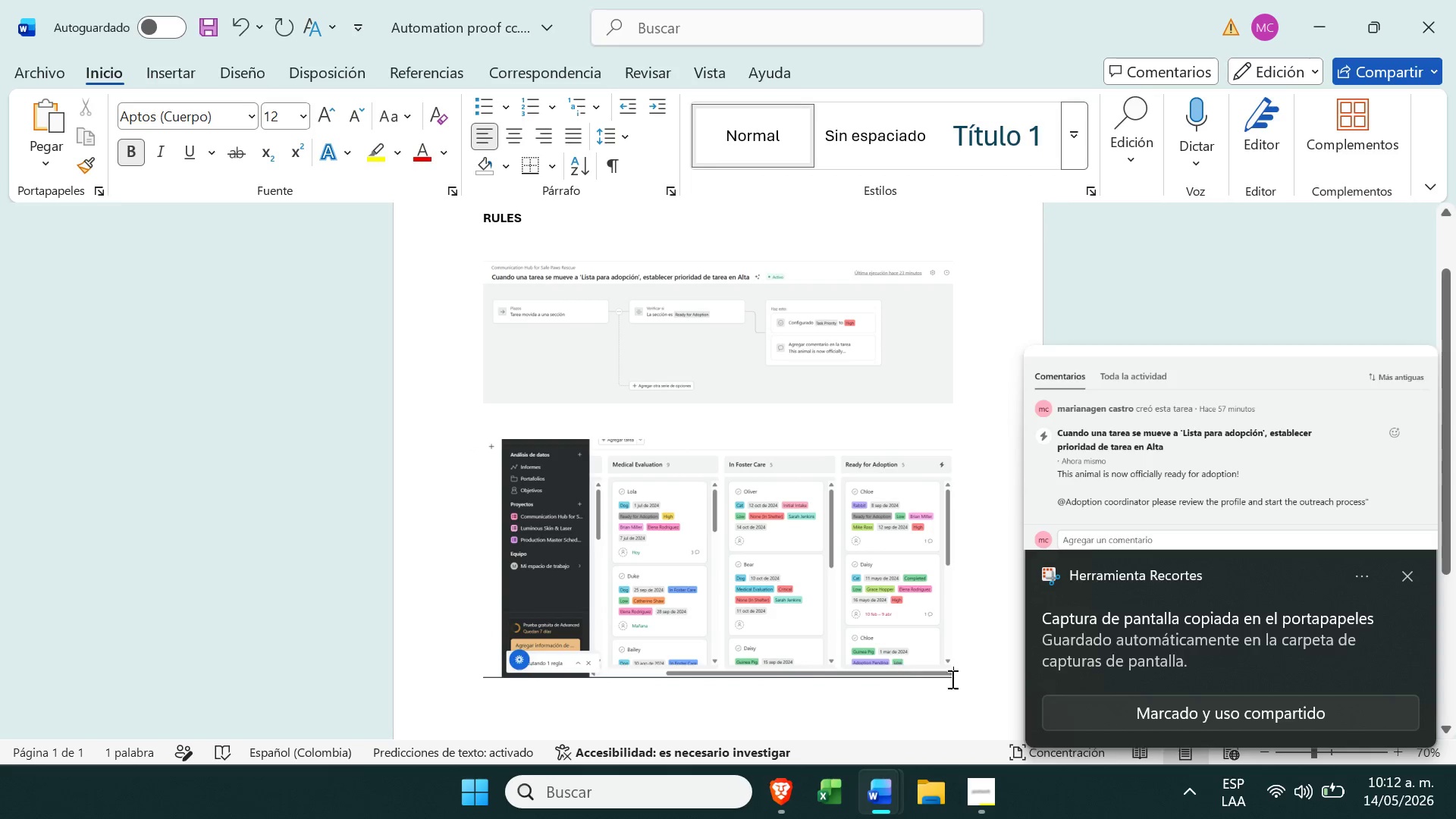 
left_click([996, 677])
 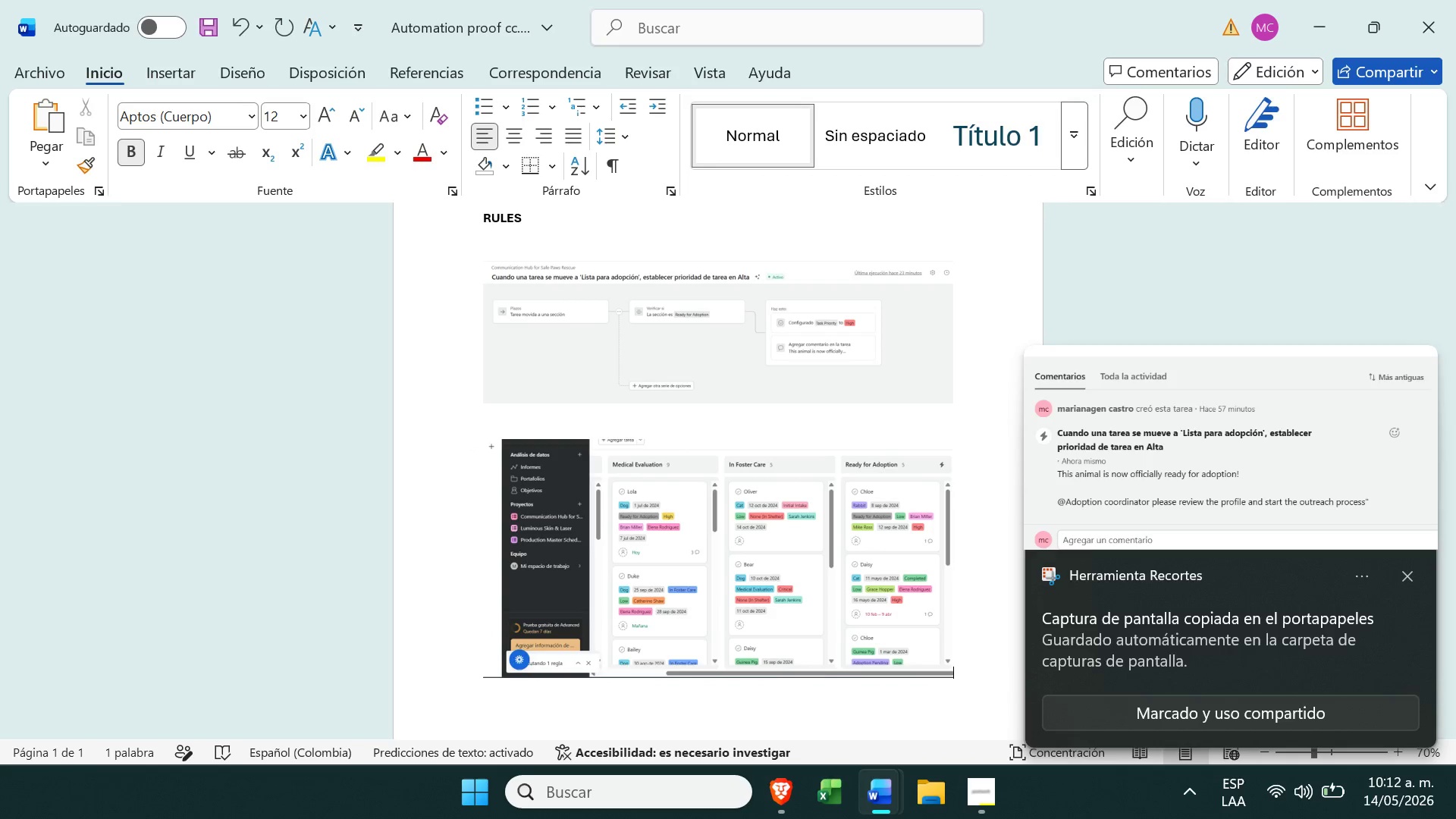 
key(Enter)
 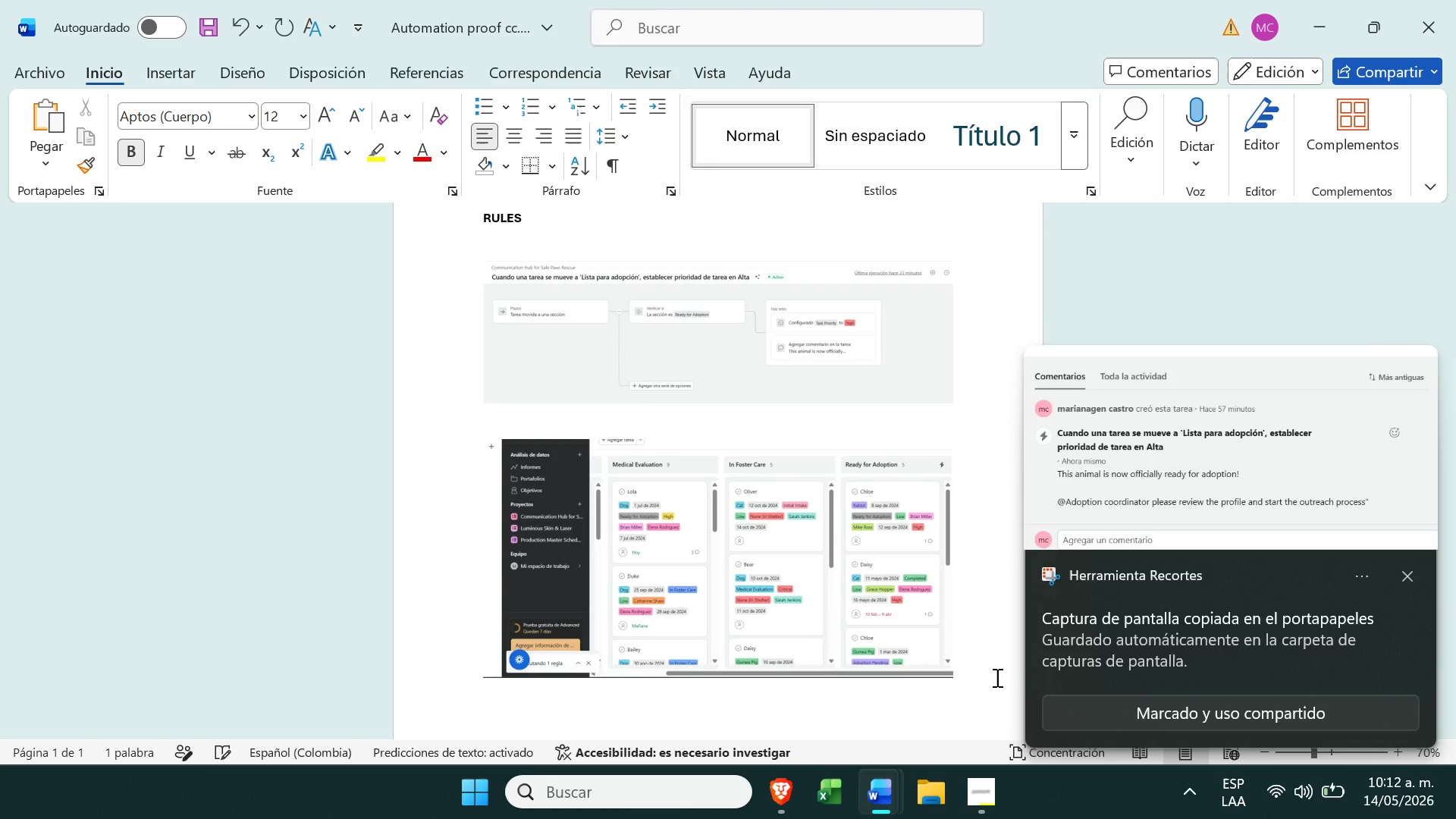 
key(Control+ControlLeft)
 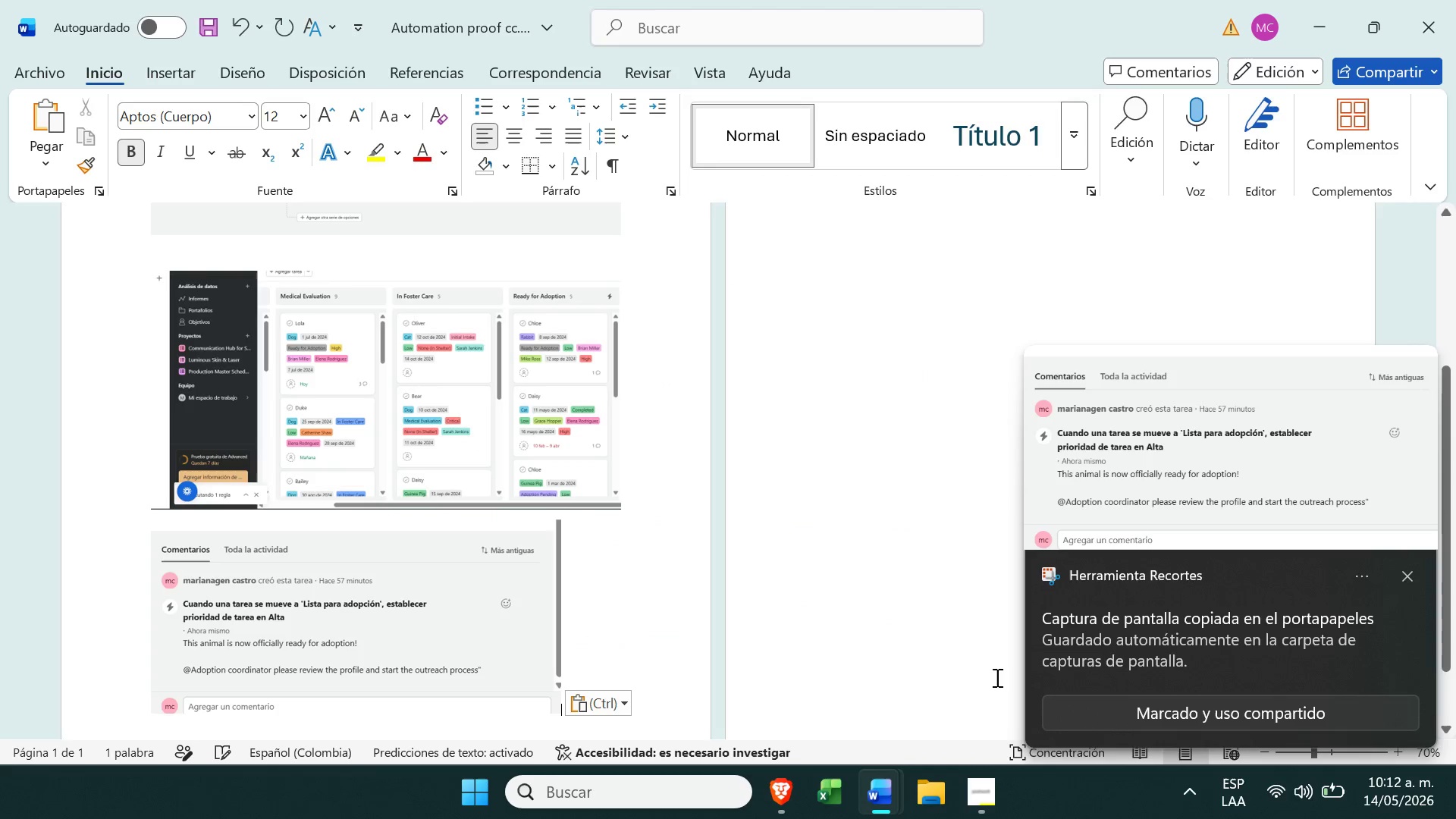 
key(Control+V)
 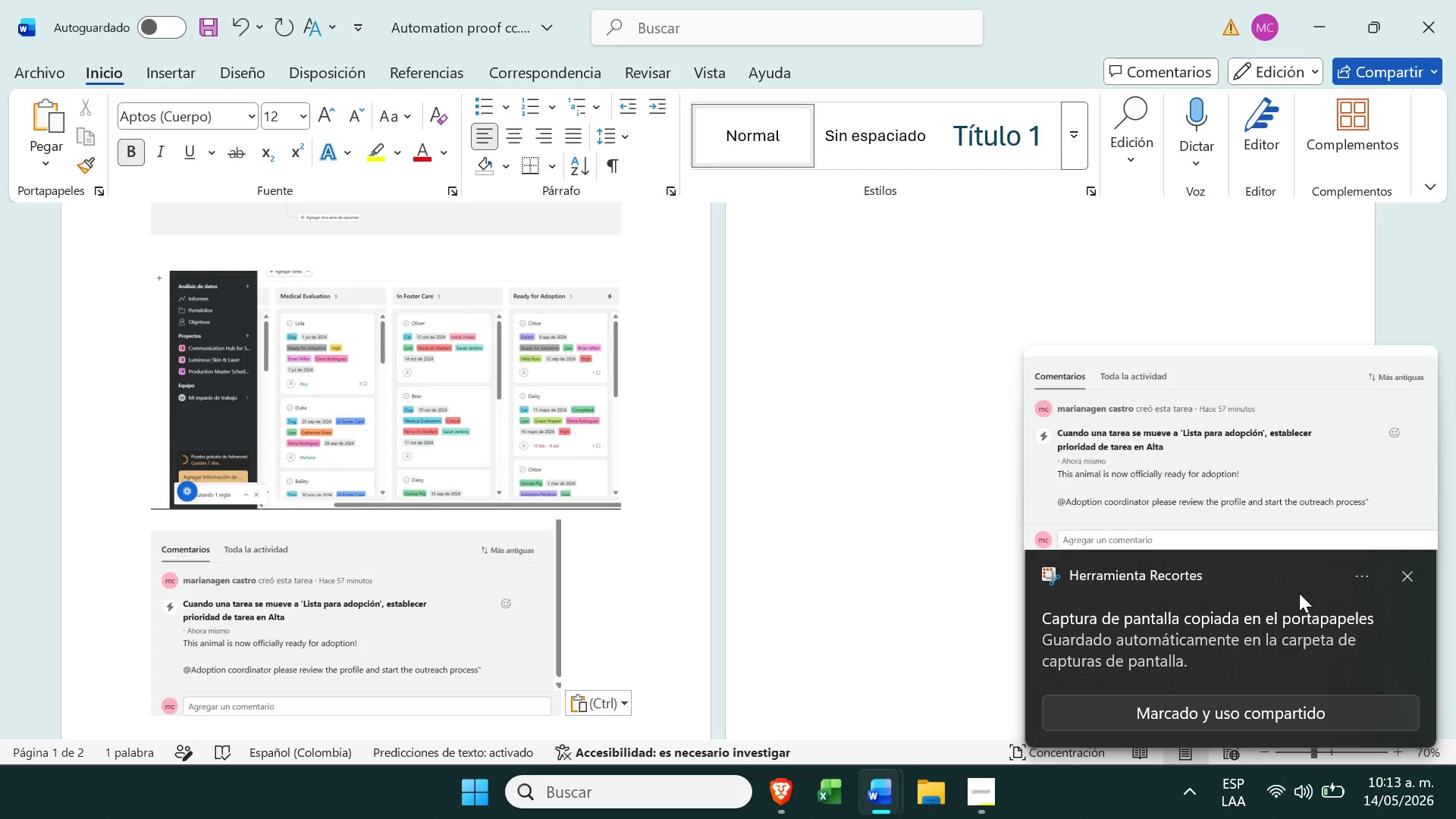 
left_click([1412, 575])
 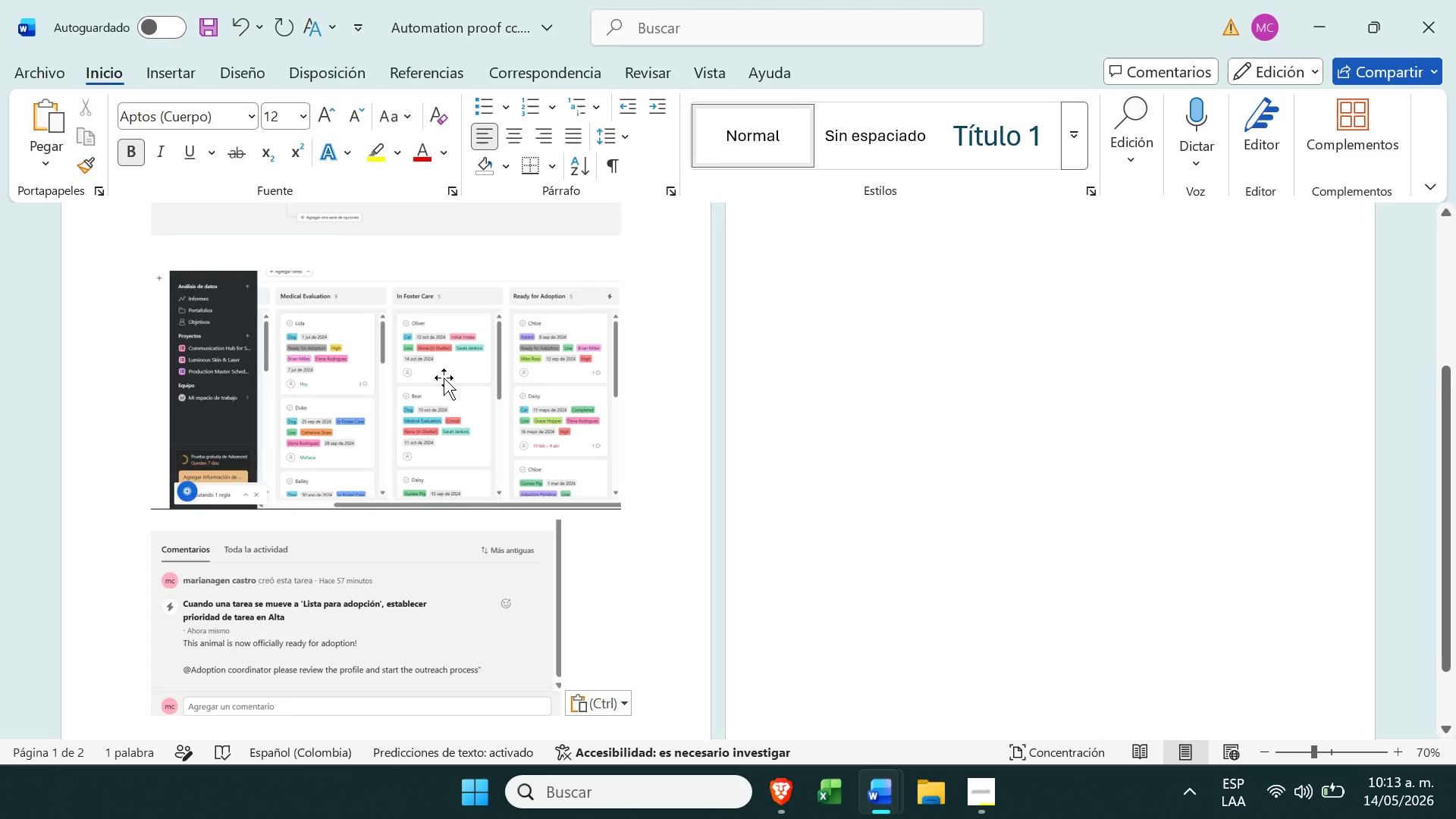 
left_click_drag(start_coordinate=[237, 293], to_coordinate=[66, 290])
 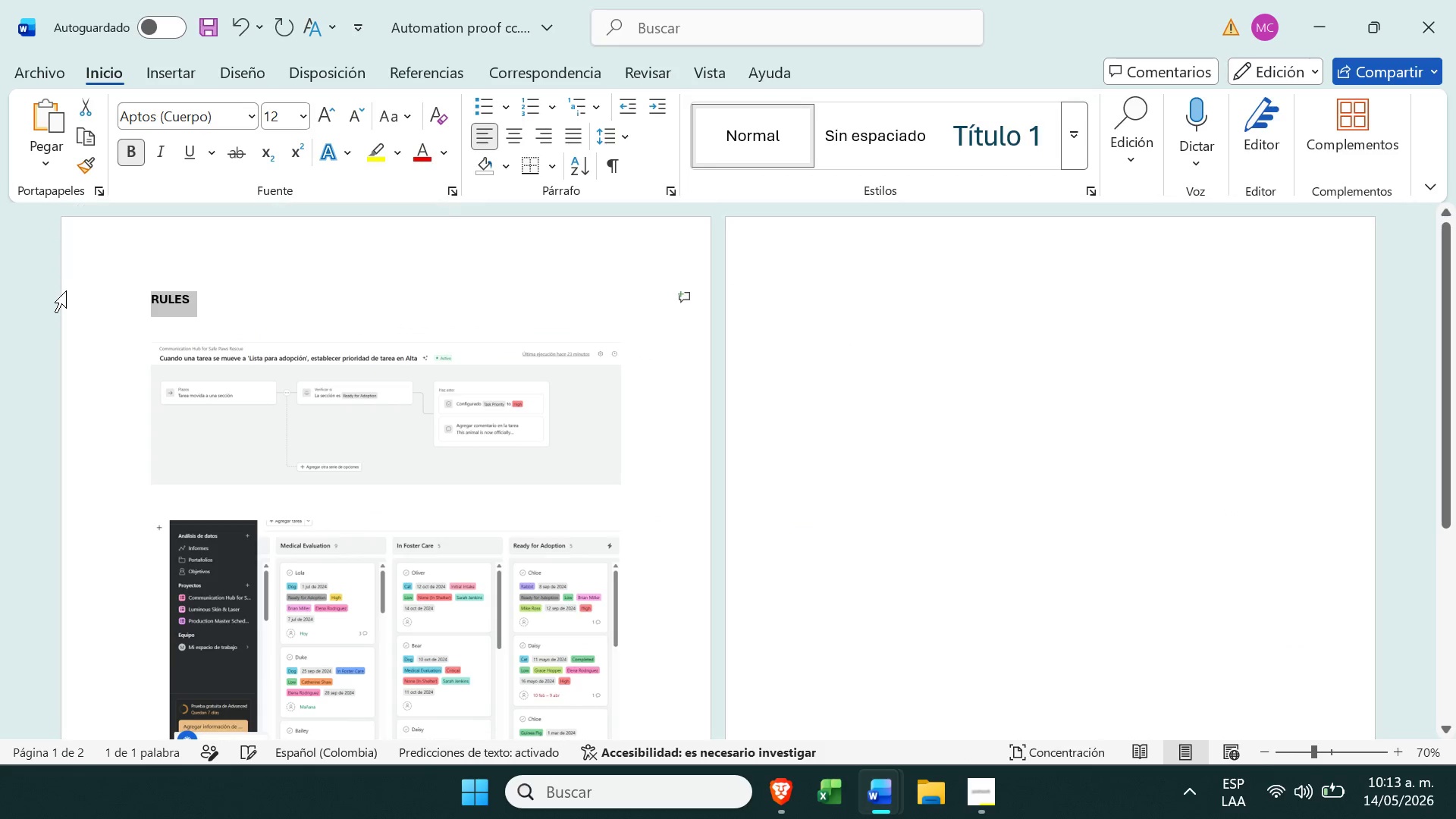 
scroll: coordinate [444, 378], scroll_direction: up, amount: 19.0
 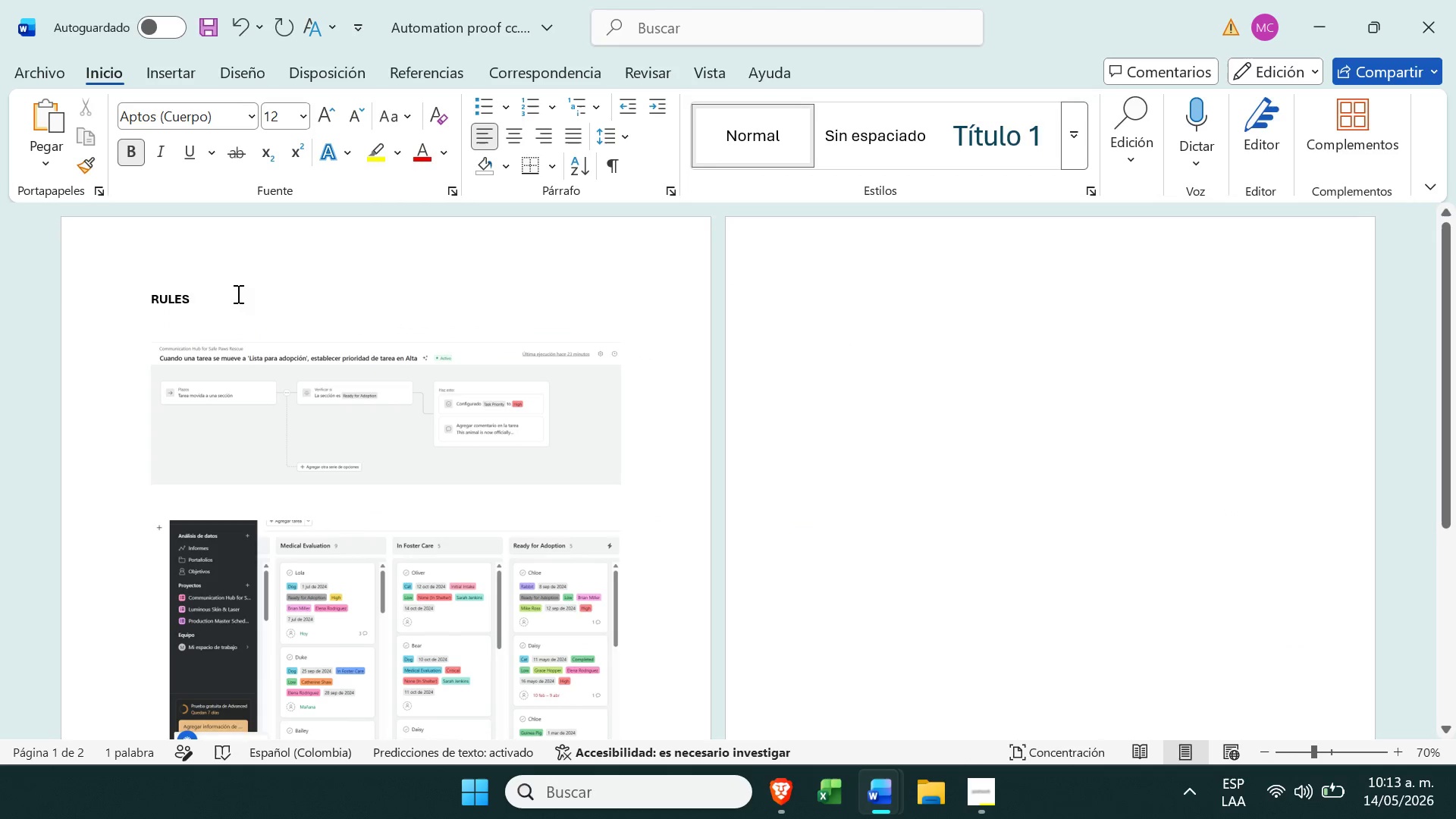 
key(Control+ControlLeft)
 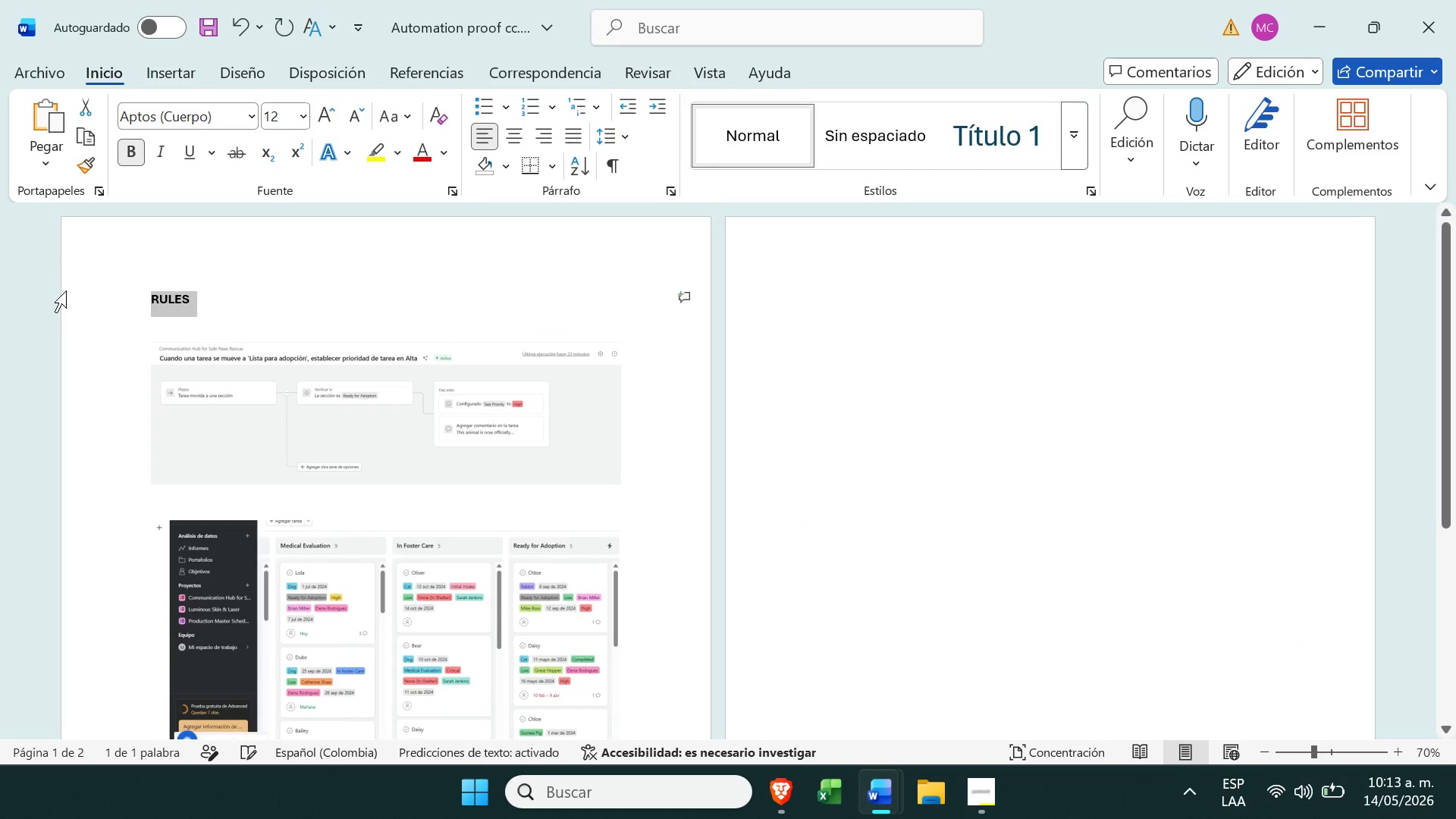 
key(Control+C)
 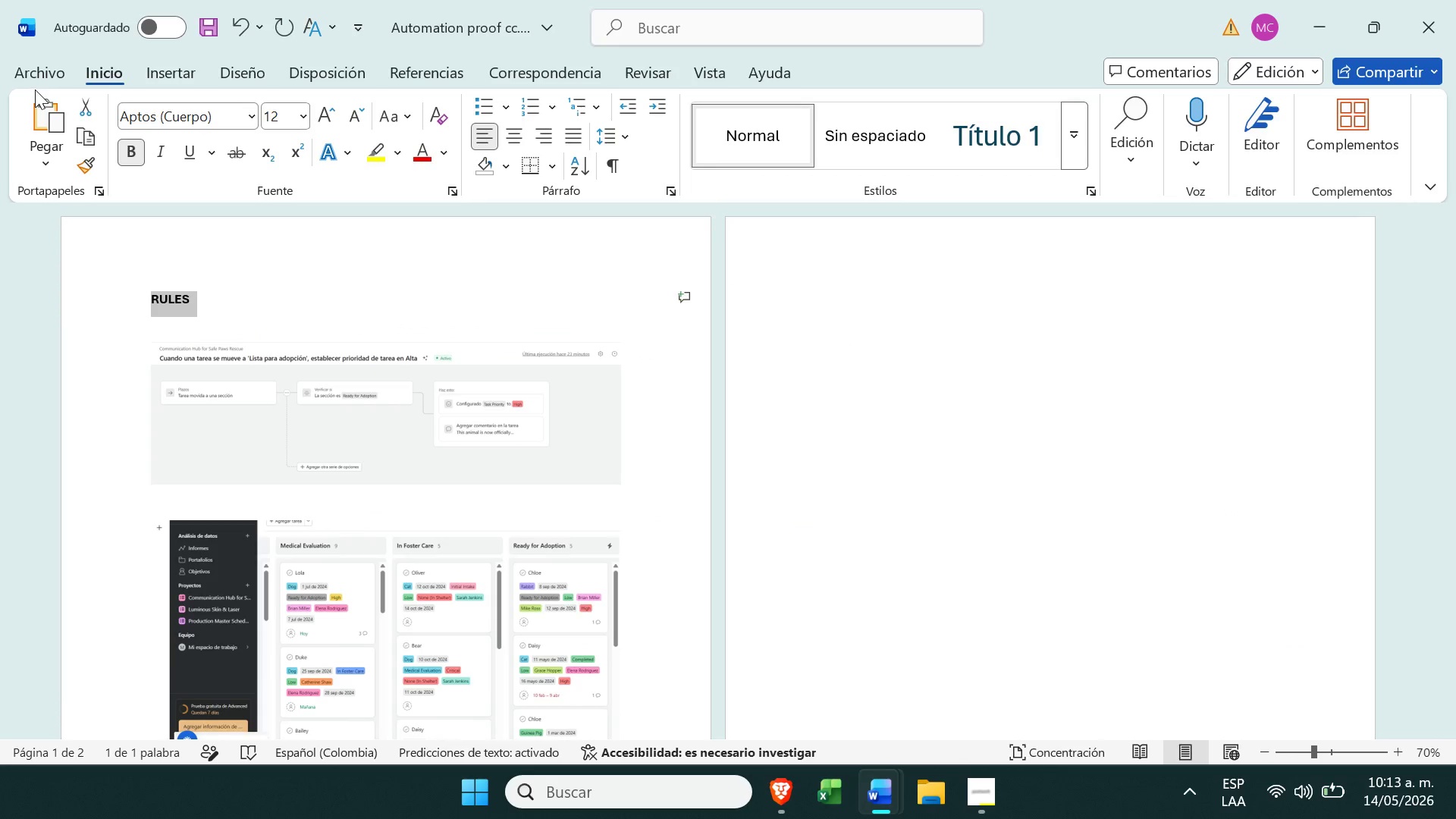 
double_click([39, 62])
 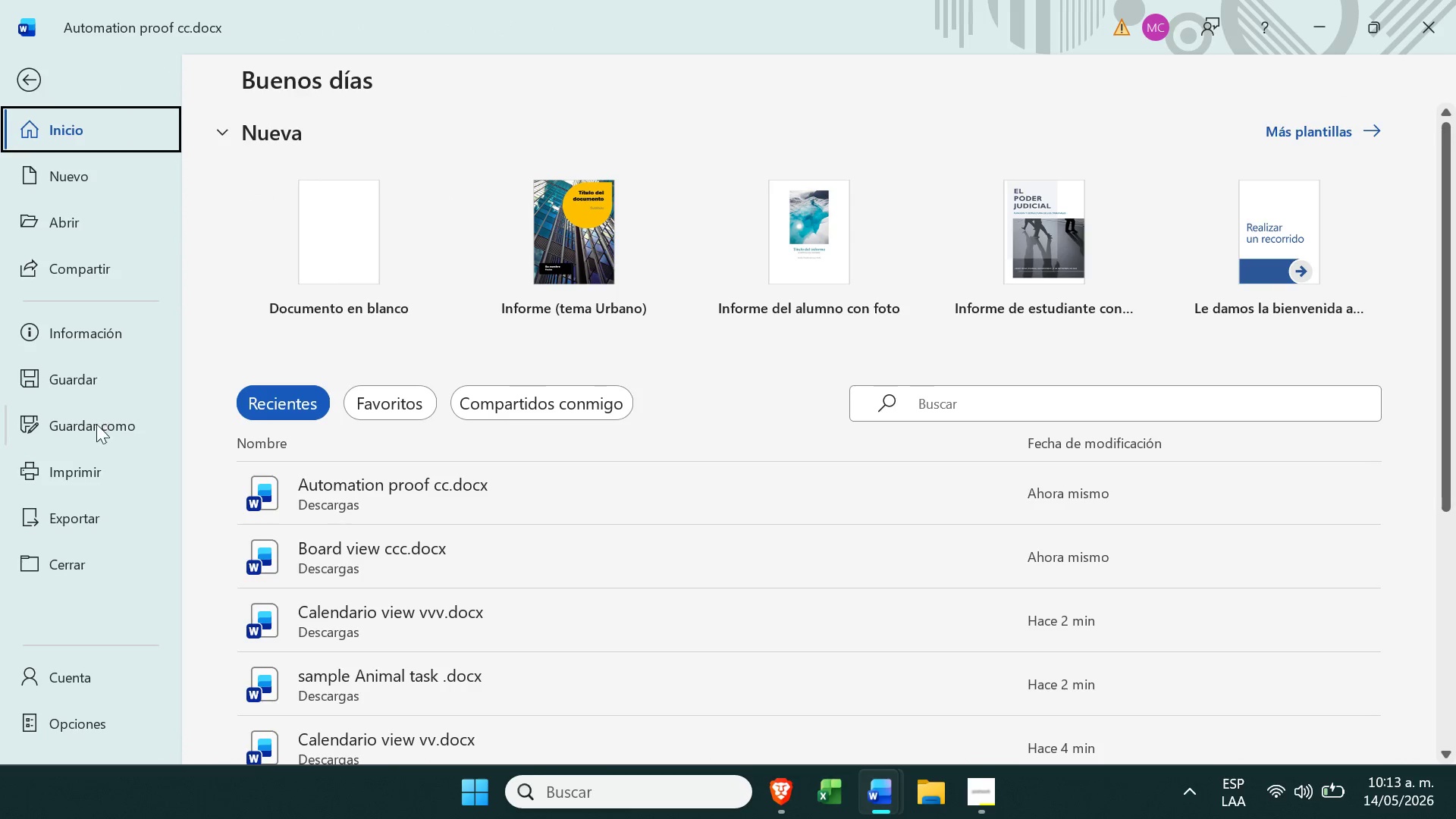 
left_click([91, 420])
 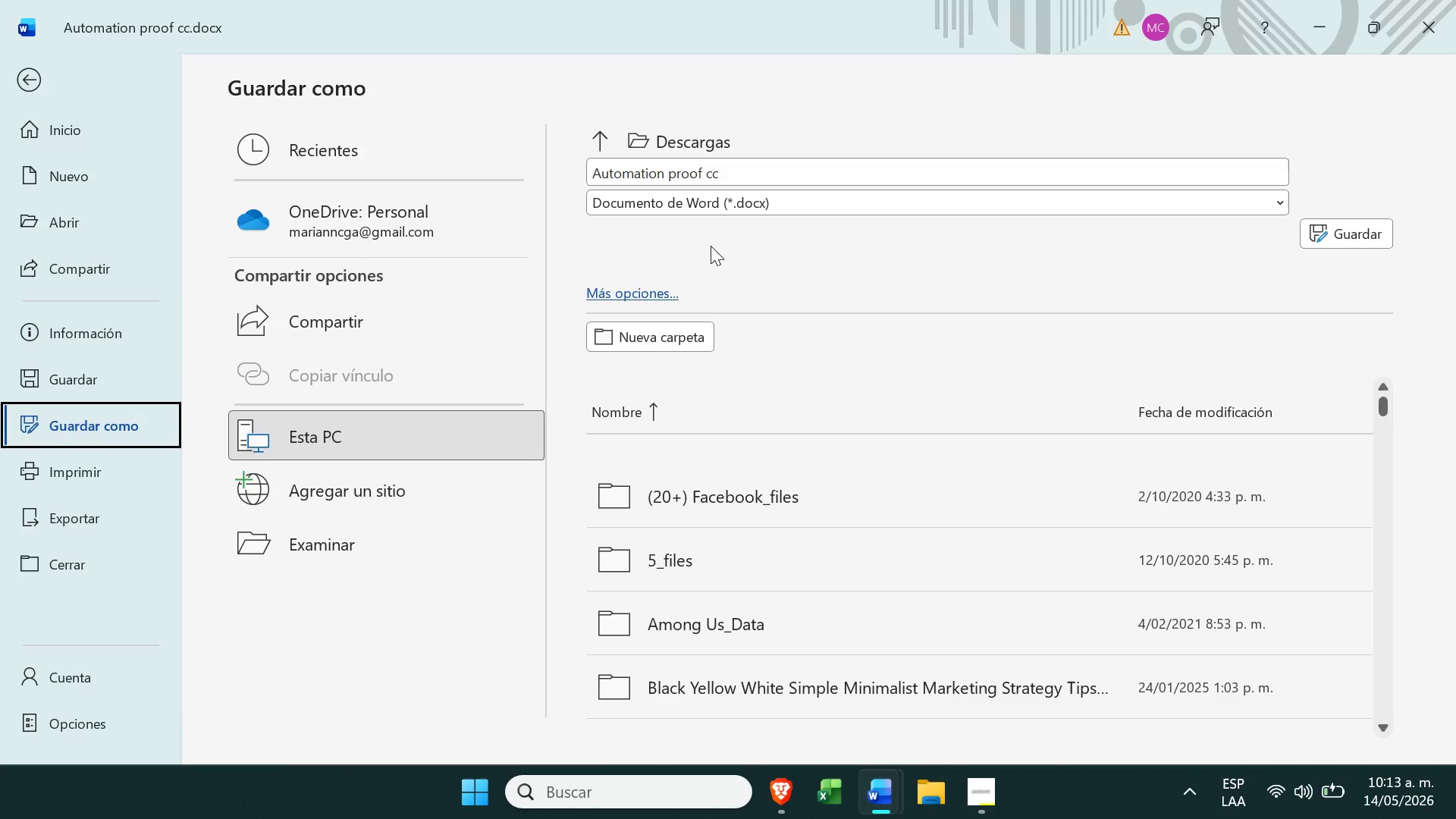 
left_click([648, 157])
 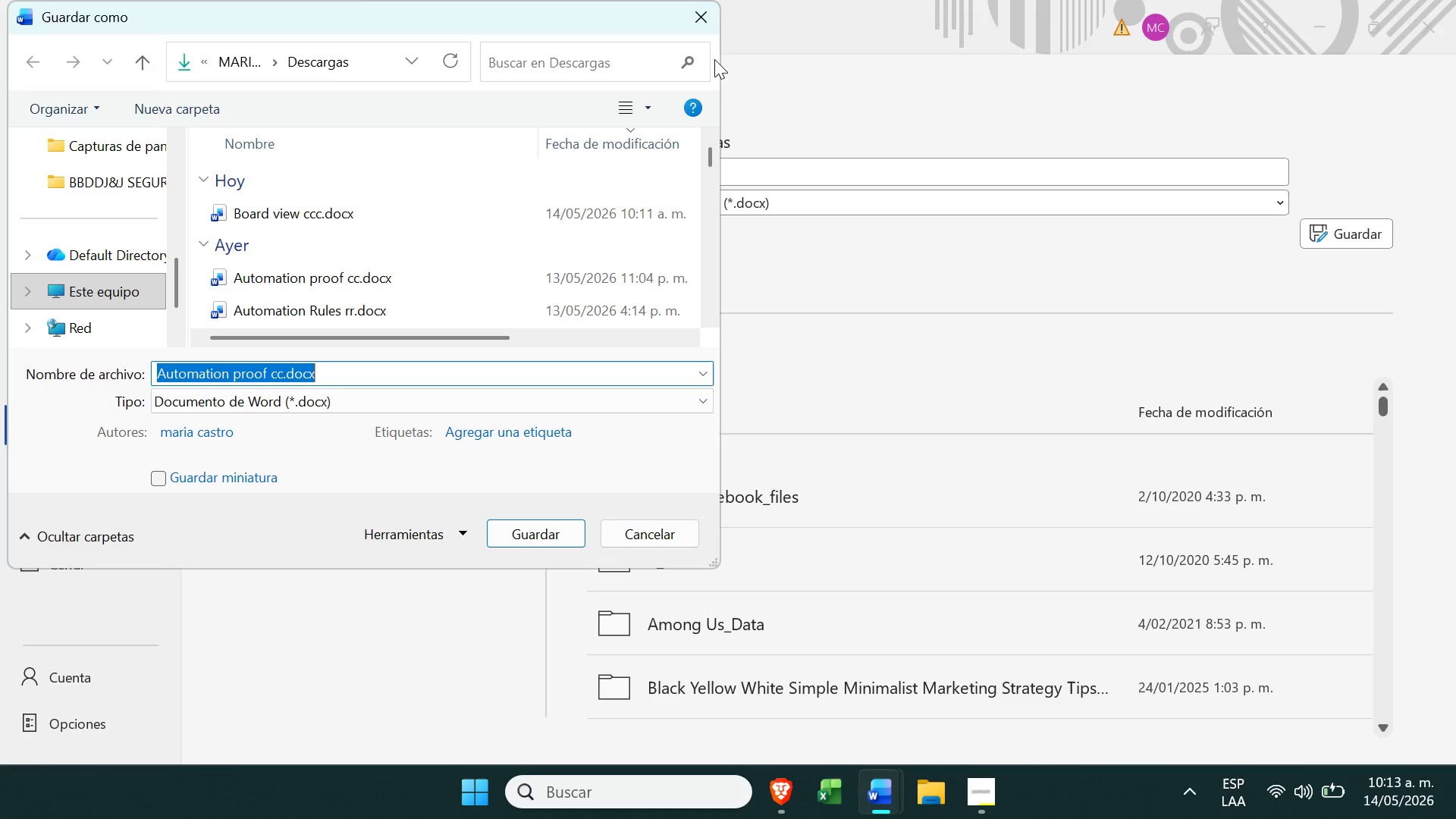 
left_click([704, 20])
 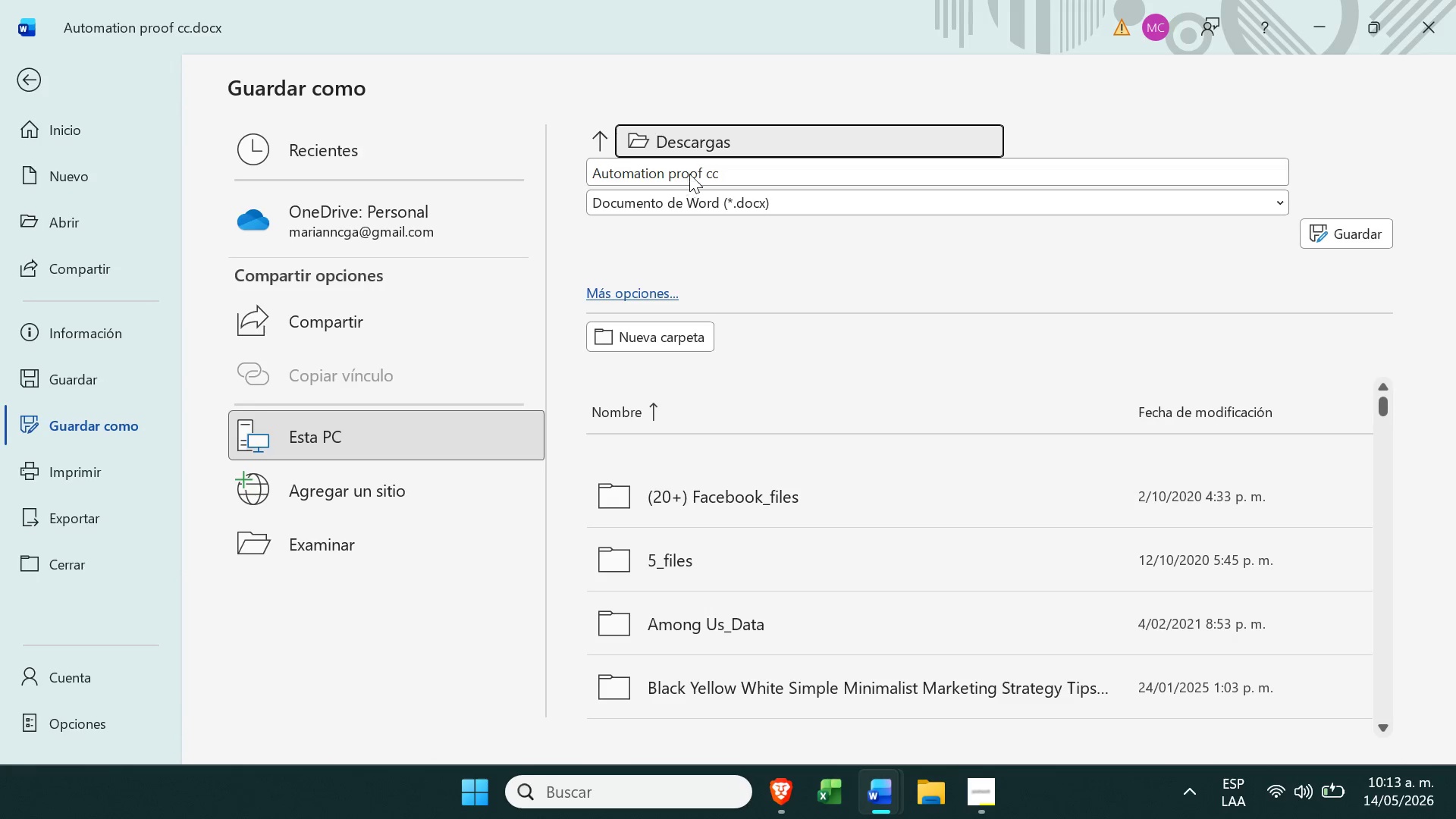 
left_click([691, 171])
 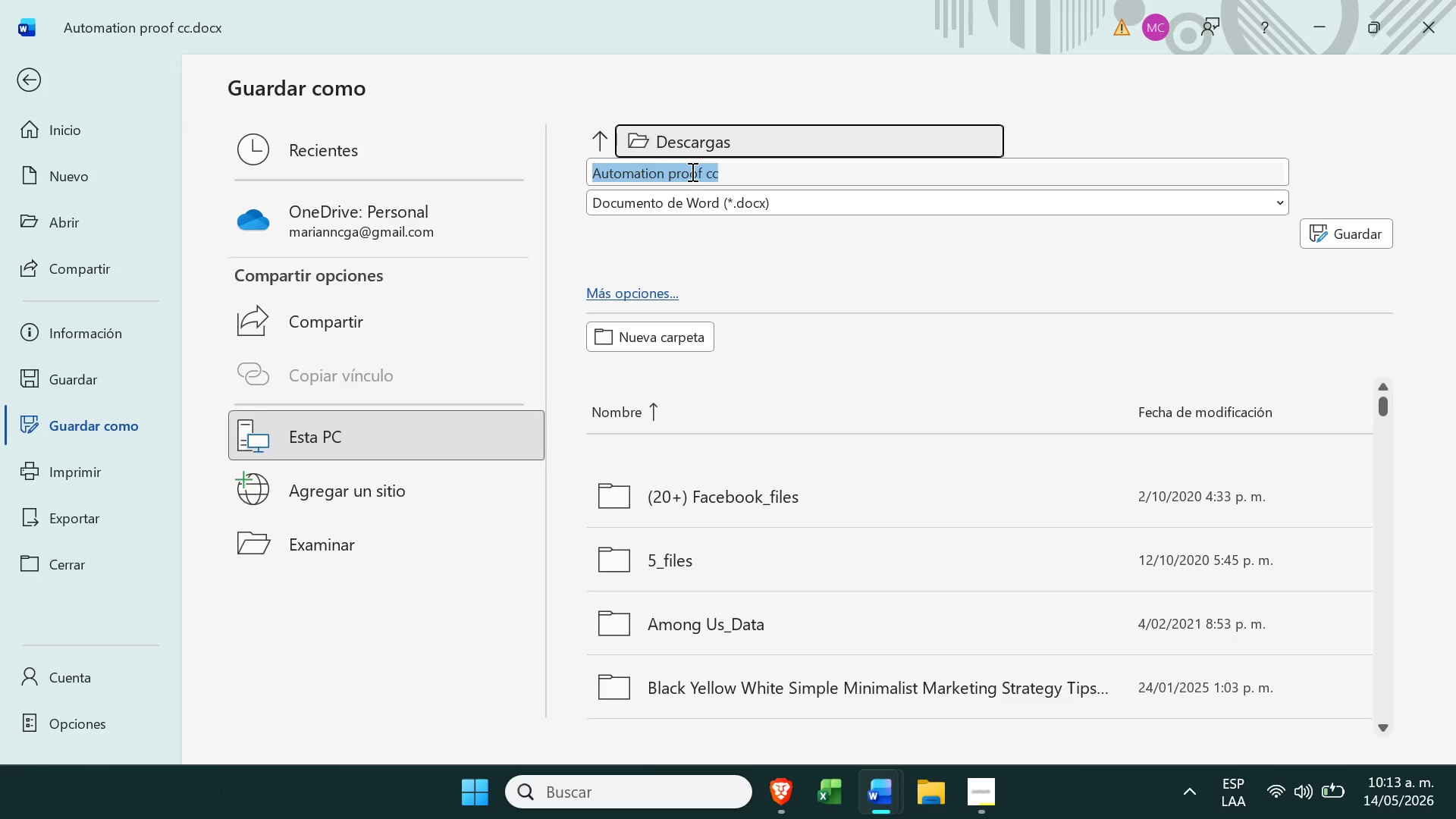 
left_click([691, 171])
 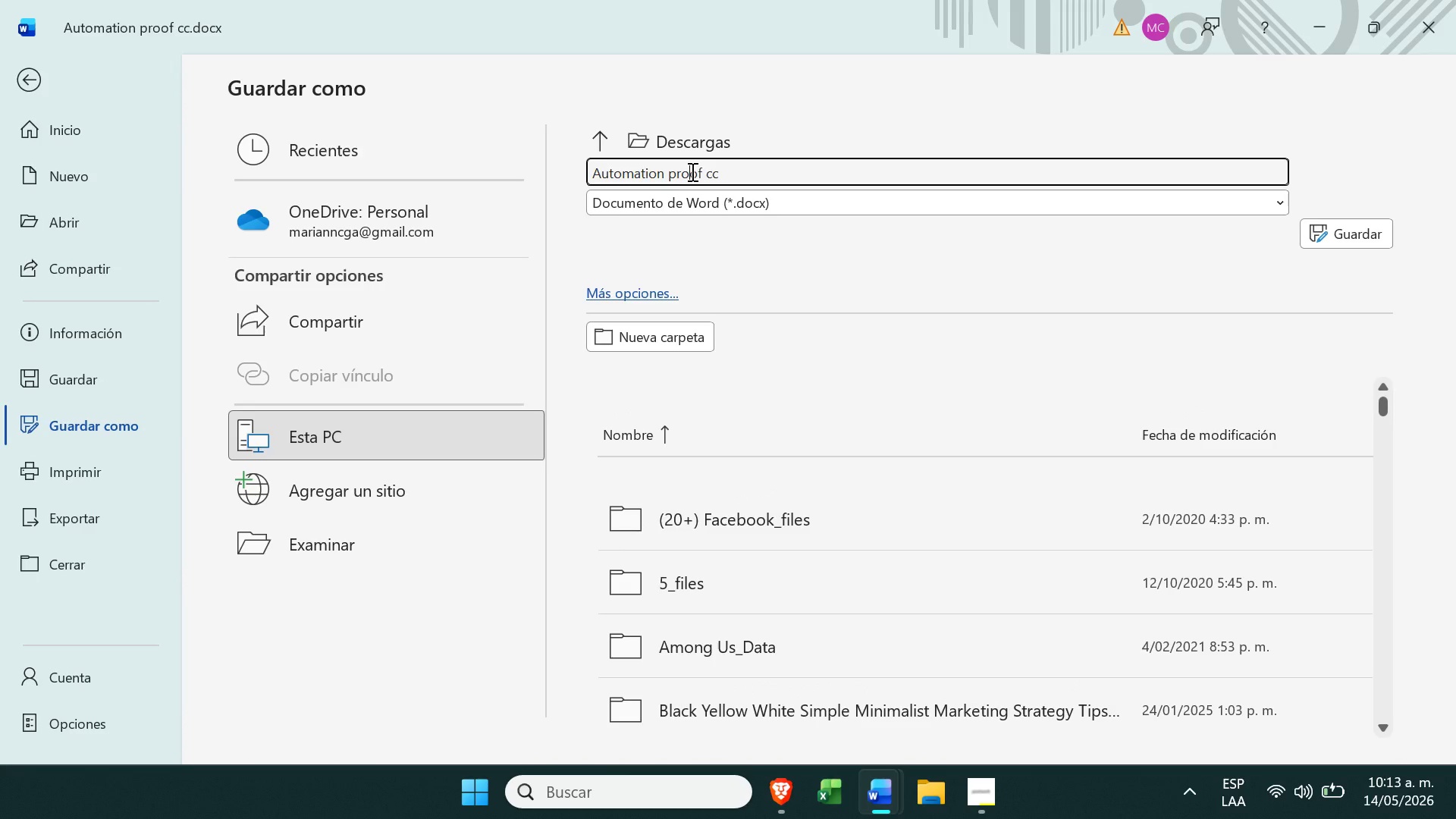 
key(Backspace)
 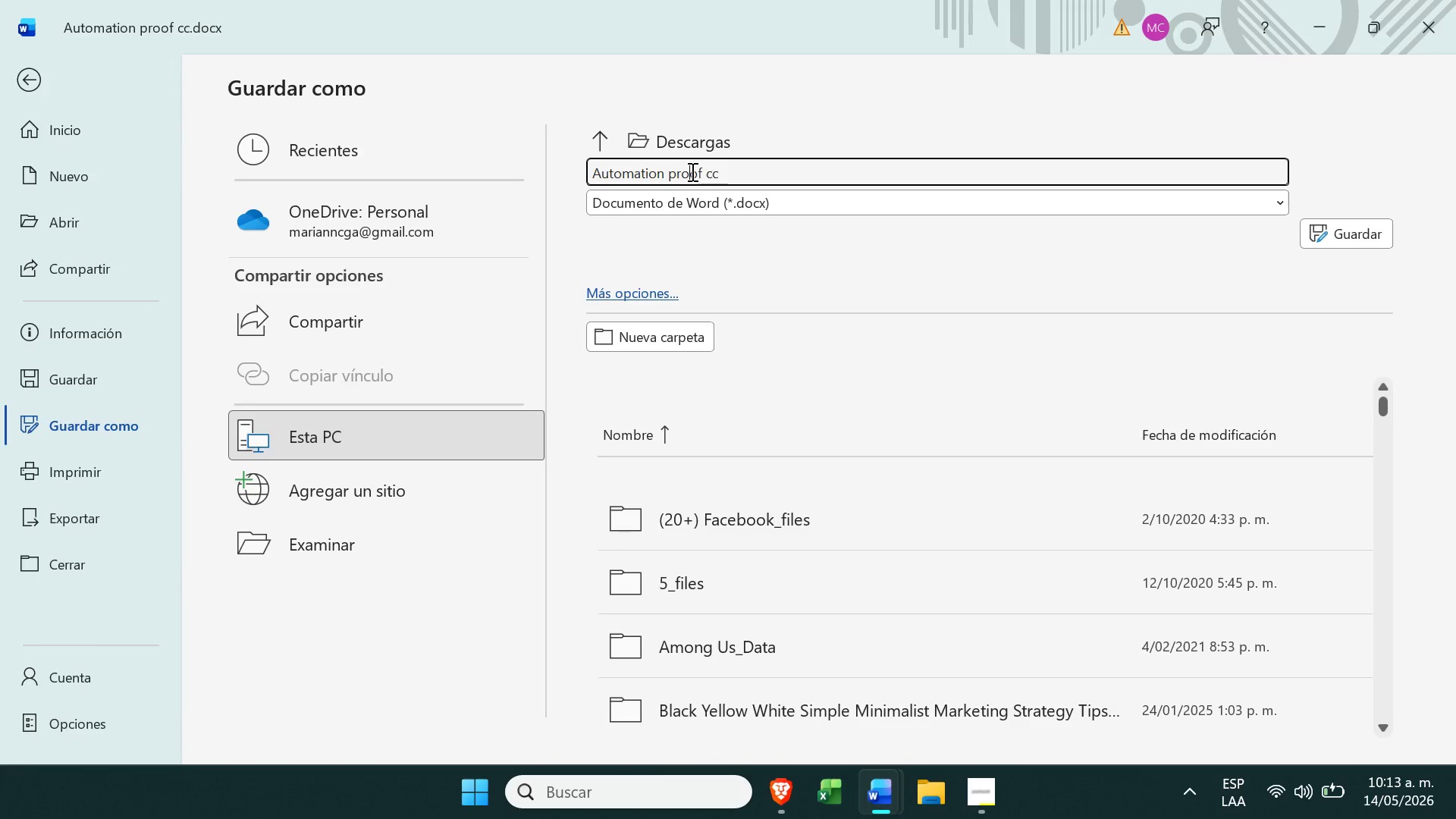 
key(Control+ControlLeft)
 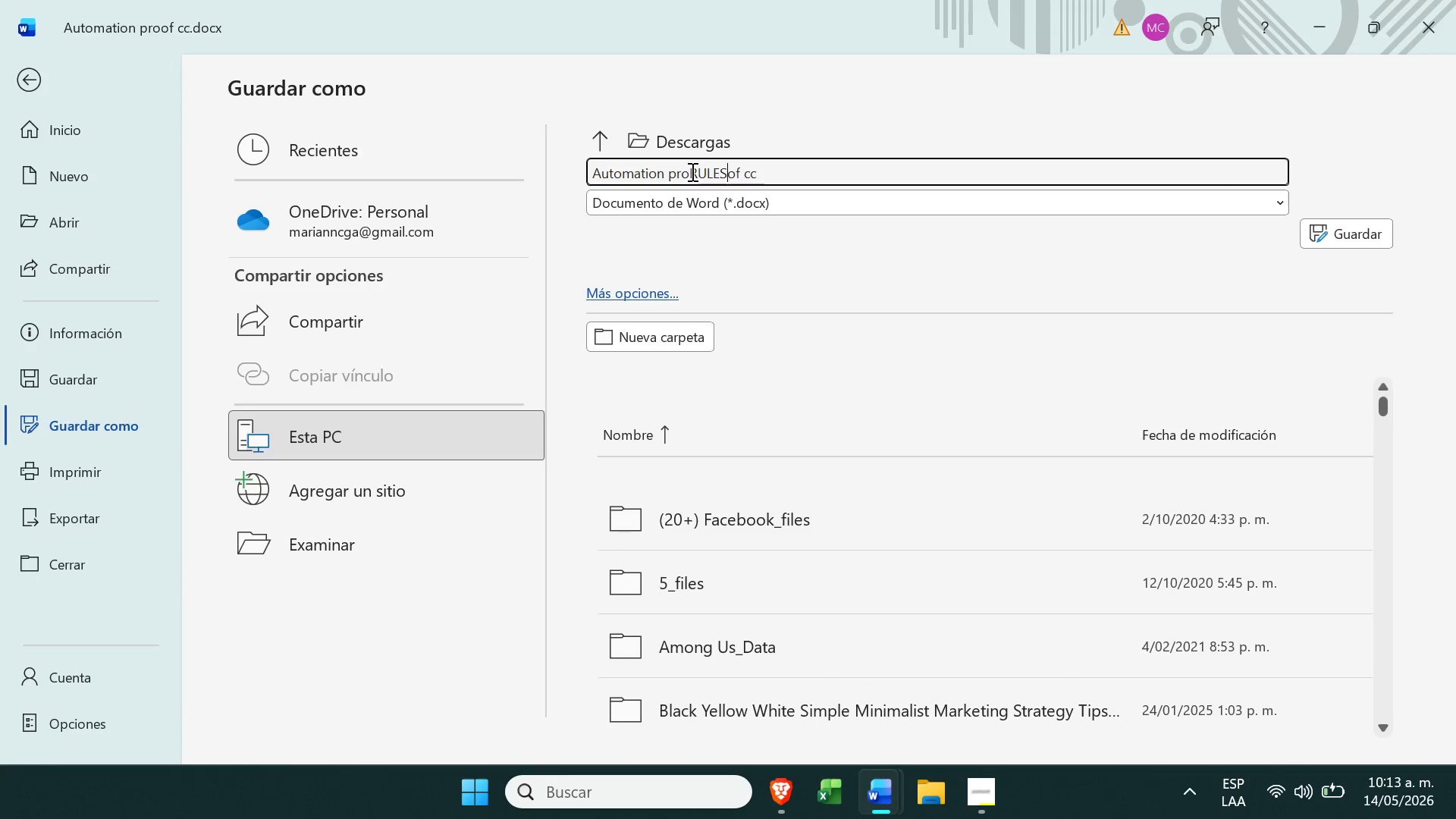 
key(Control+V)
 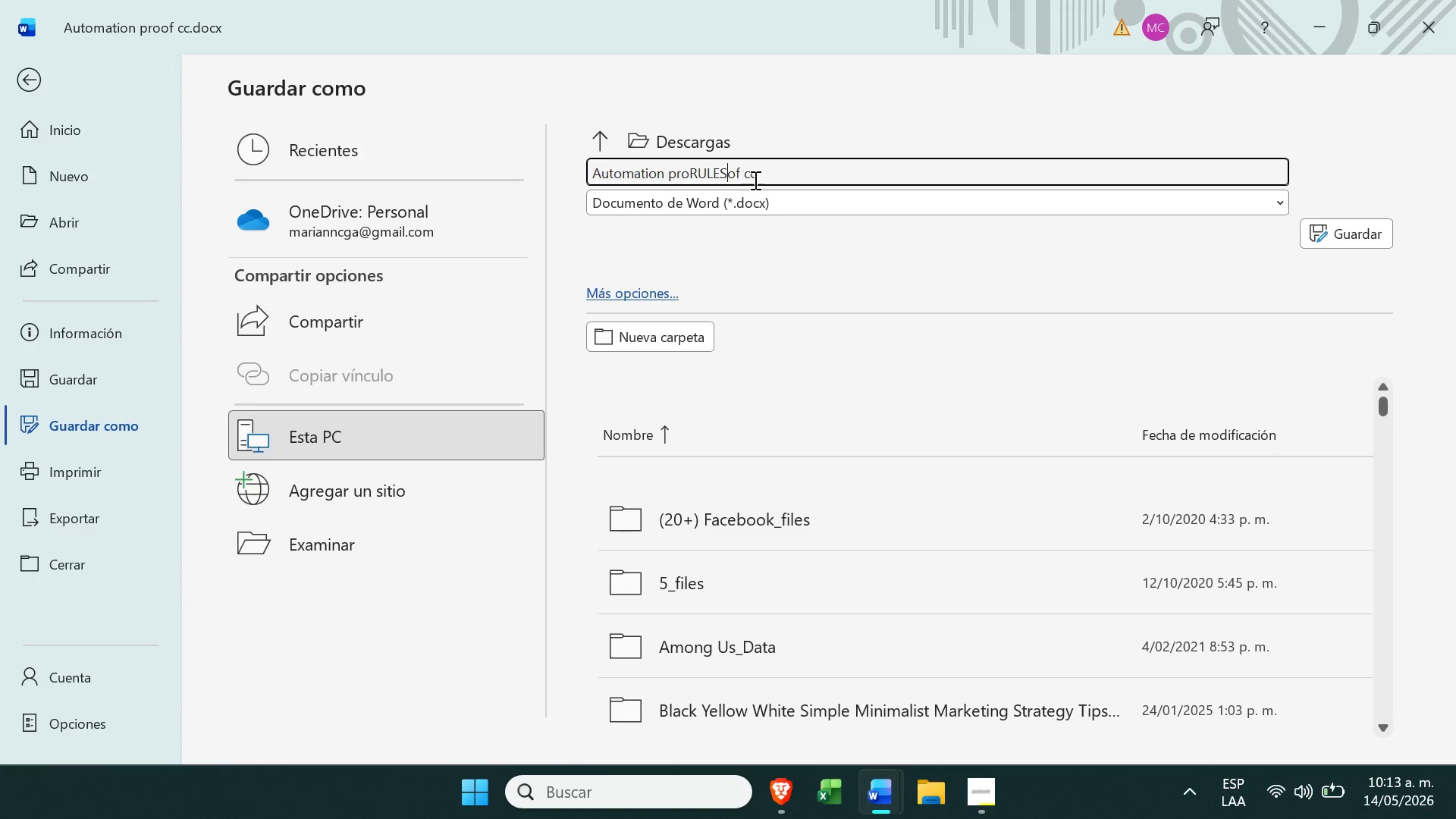 
left_click_drag(start_coordinate=[764, 179], to_coordinate=[513, 192])
 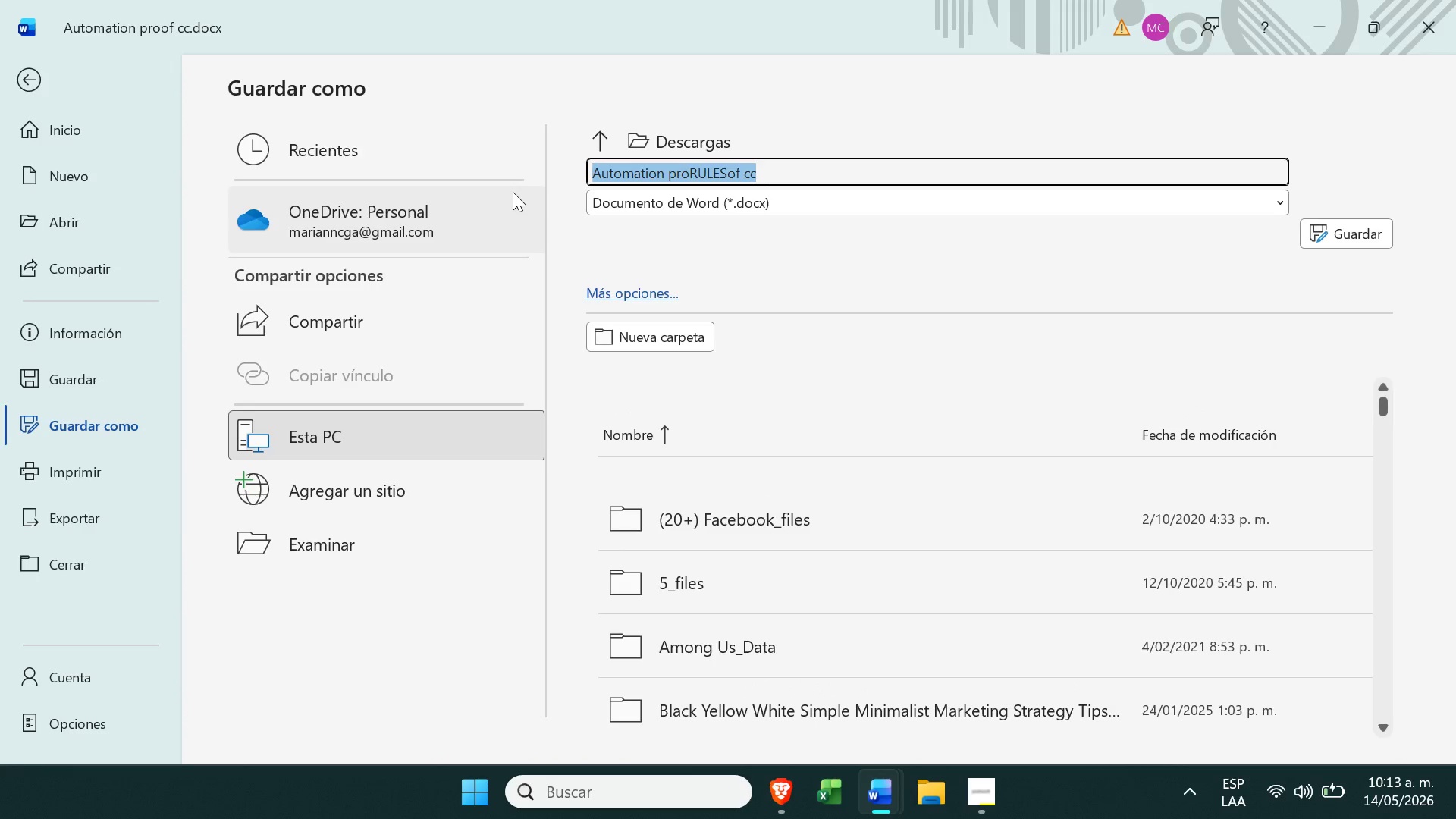 
key(Control+V)
 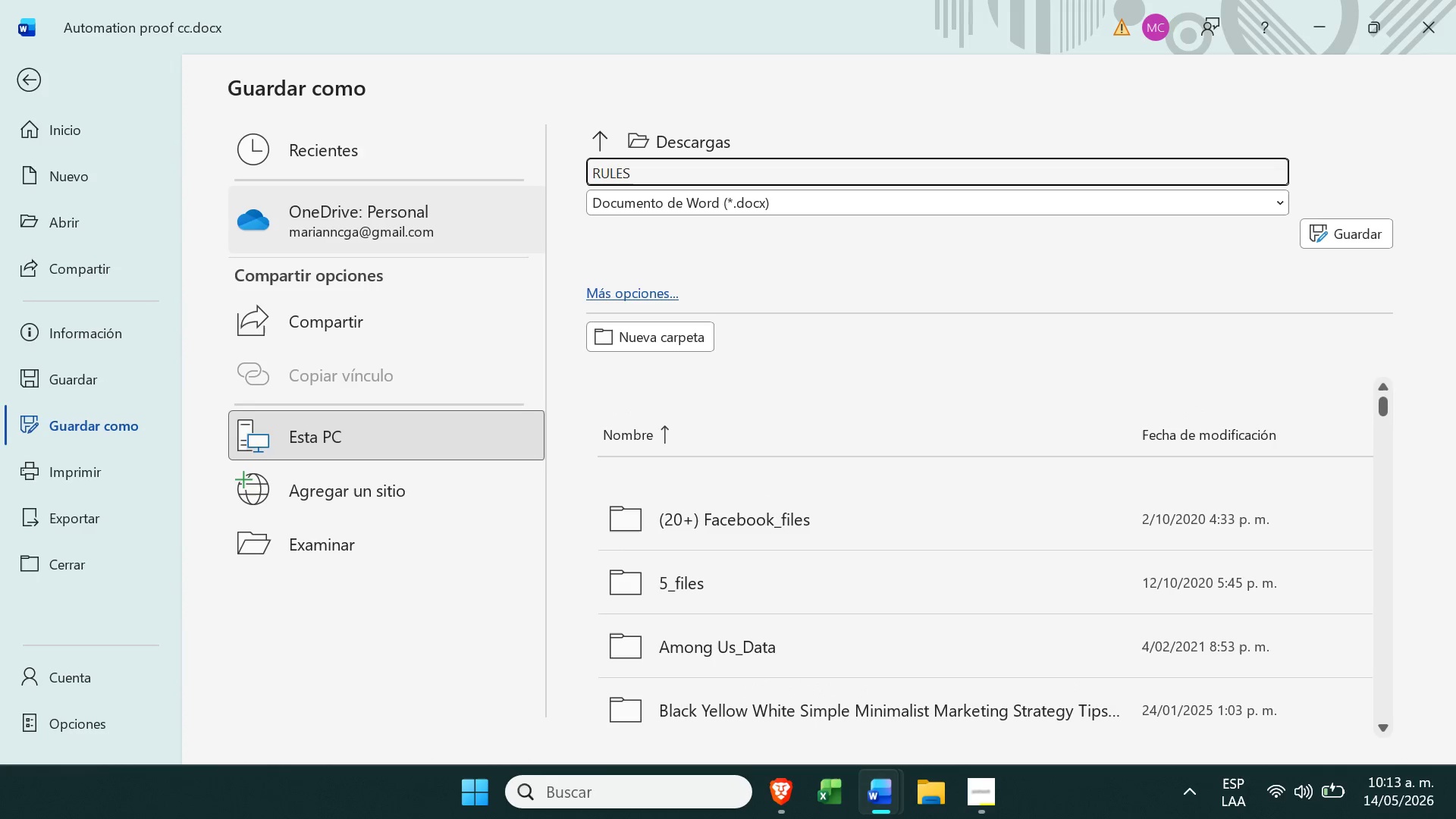 
type( ss)
 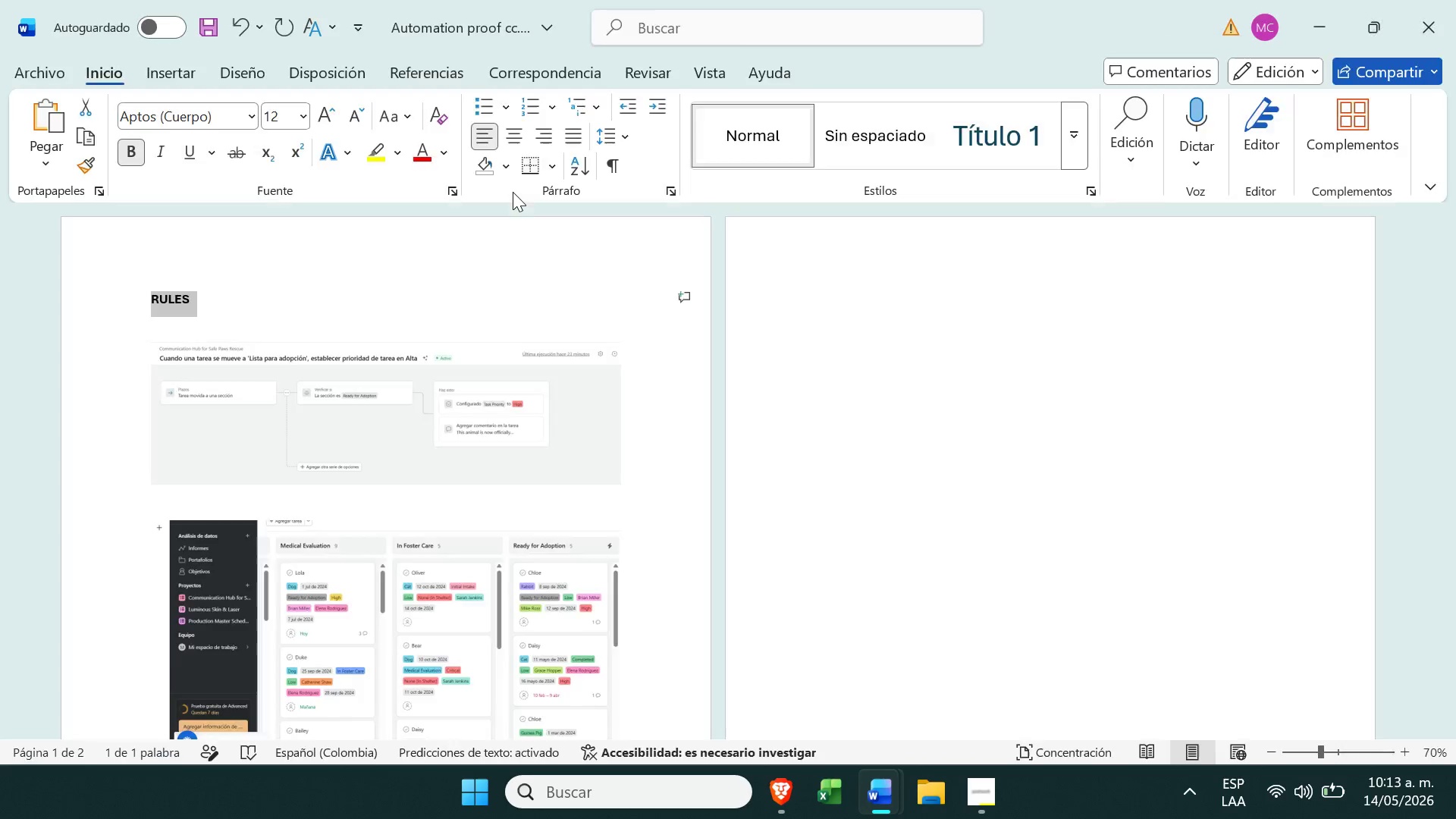 
key(Enter)
 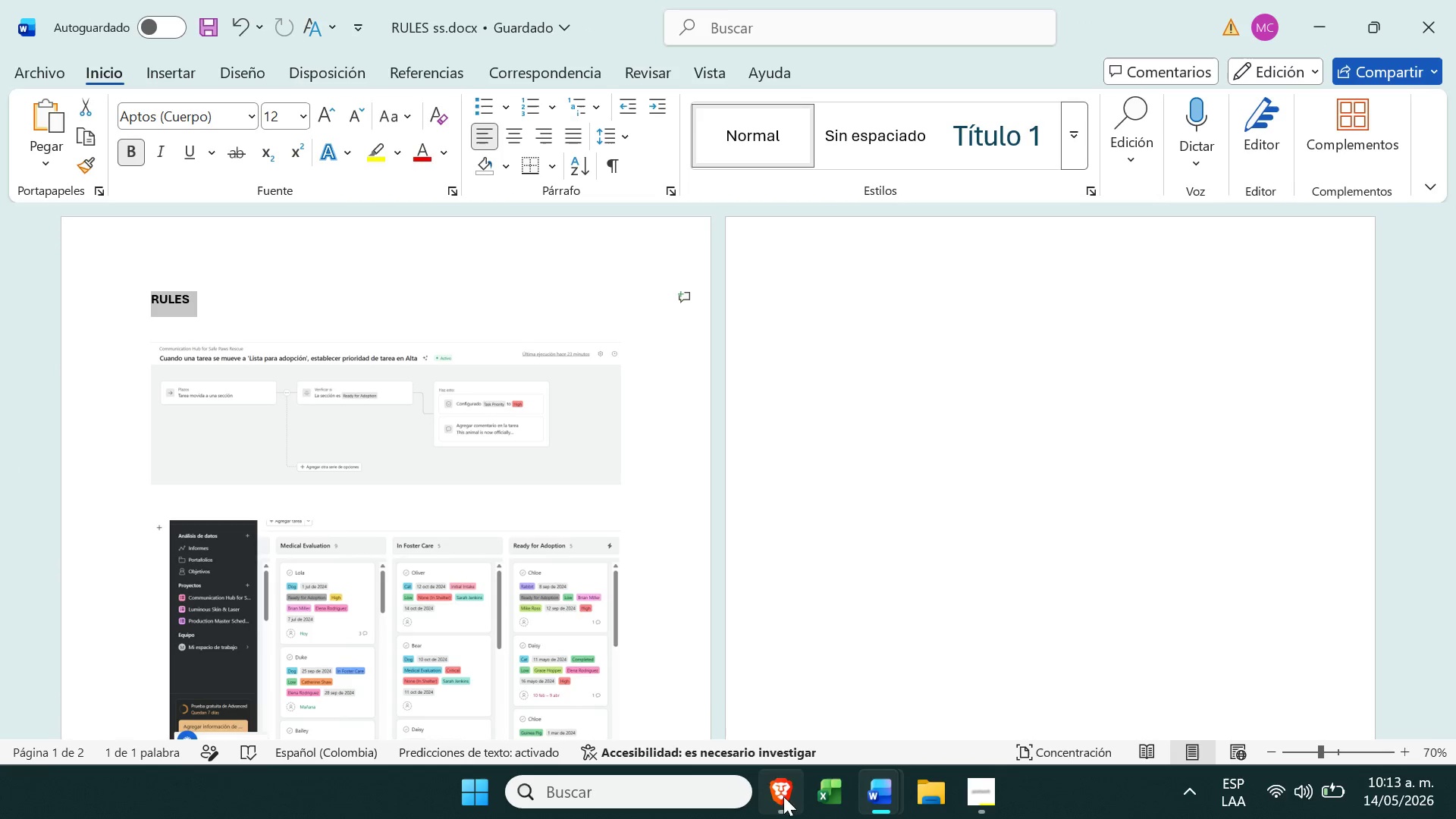 
left_click([790, 817])
 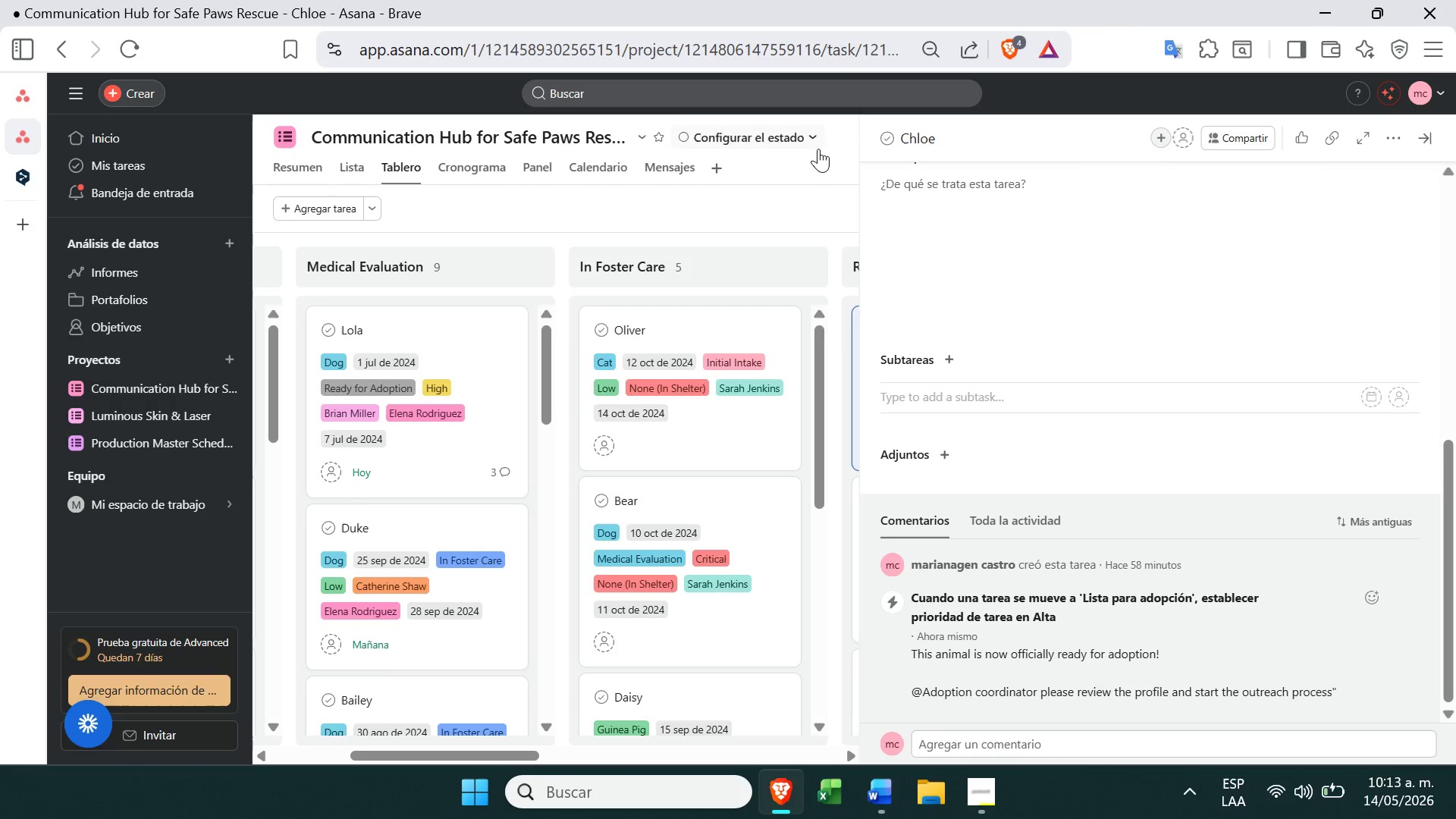 
left_click([829, 159])
 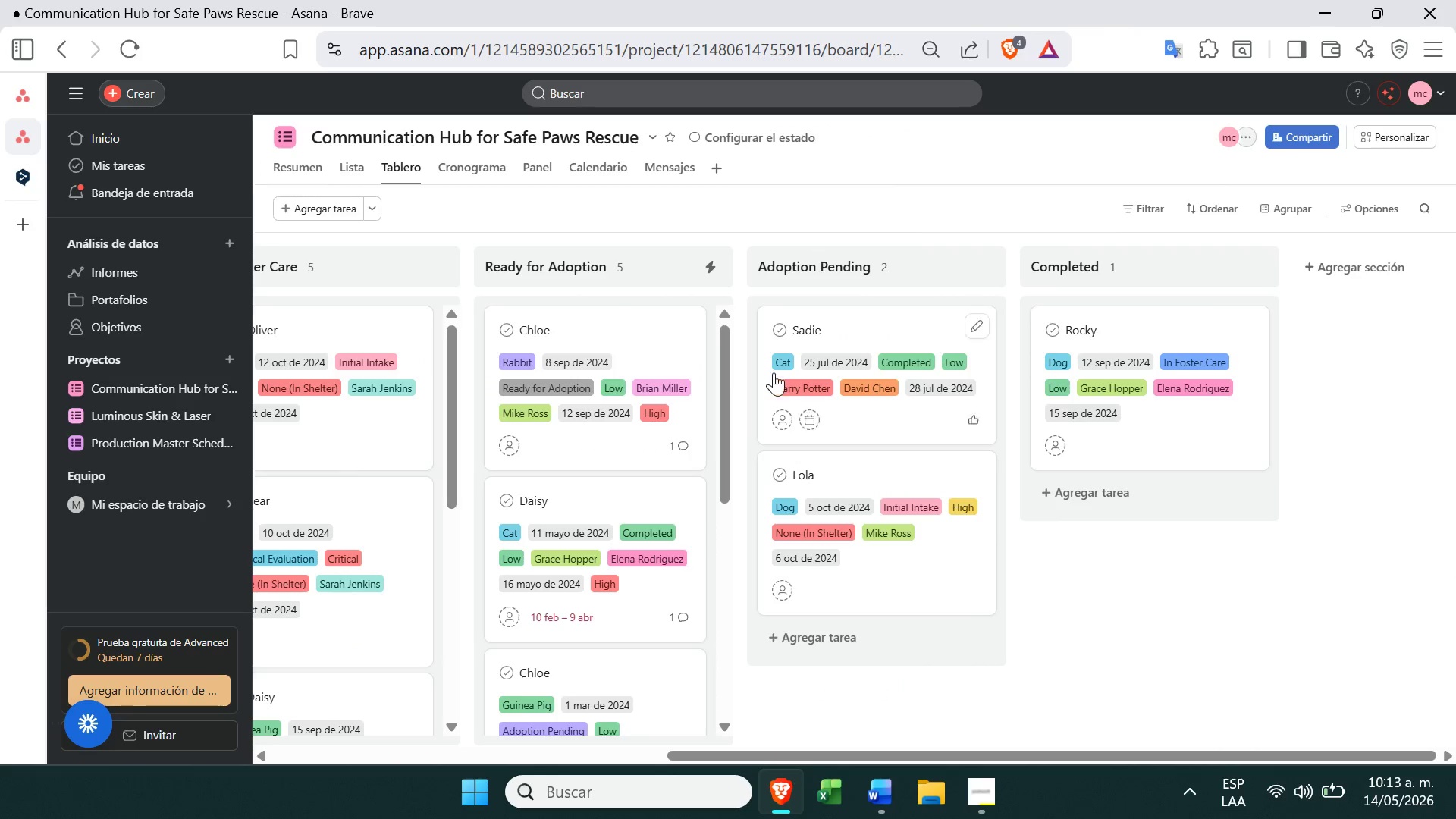 